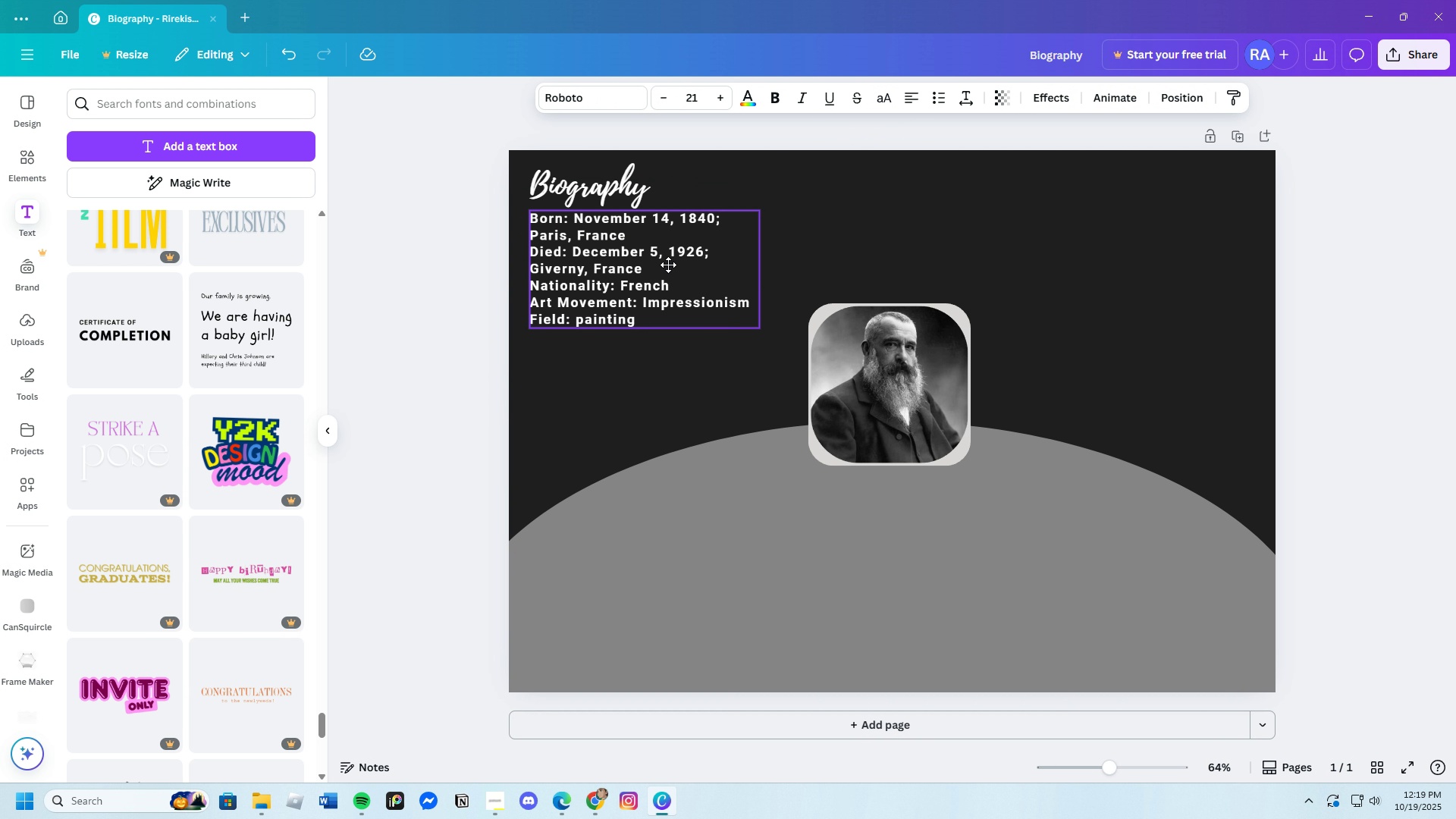 
left_click_drag(start_coordinate=[665, 293], to_coordinate=[670, 275])
 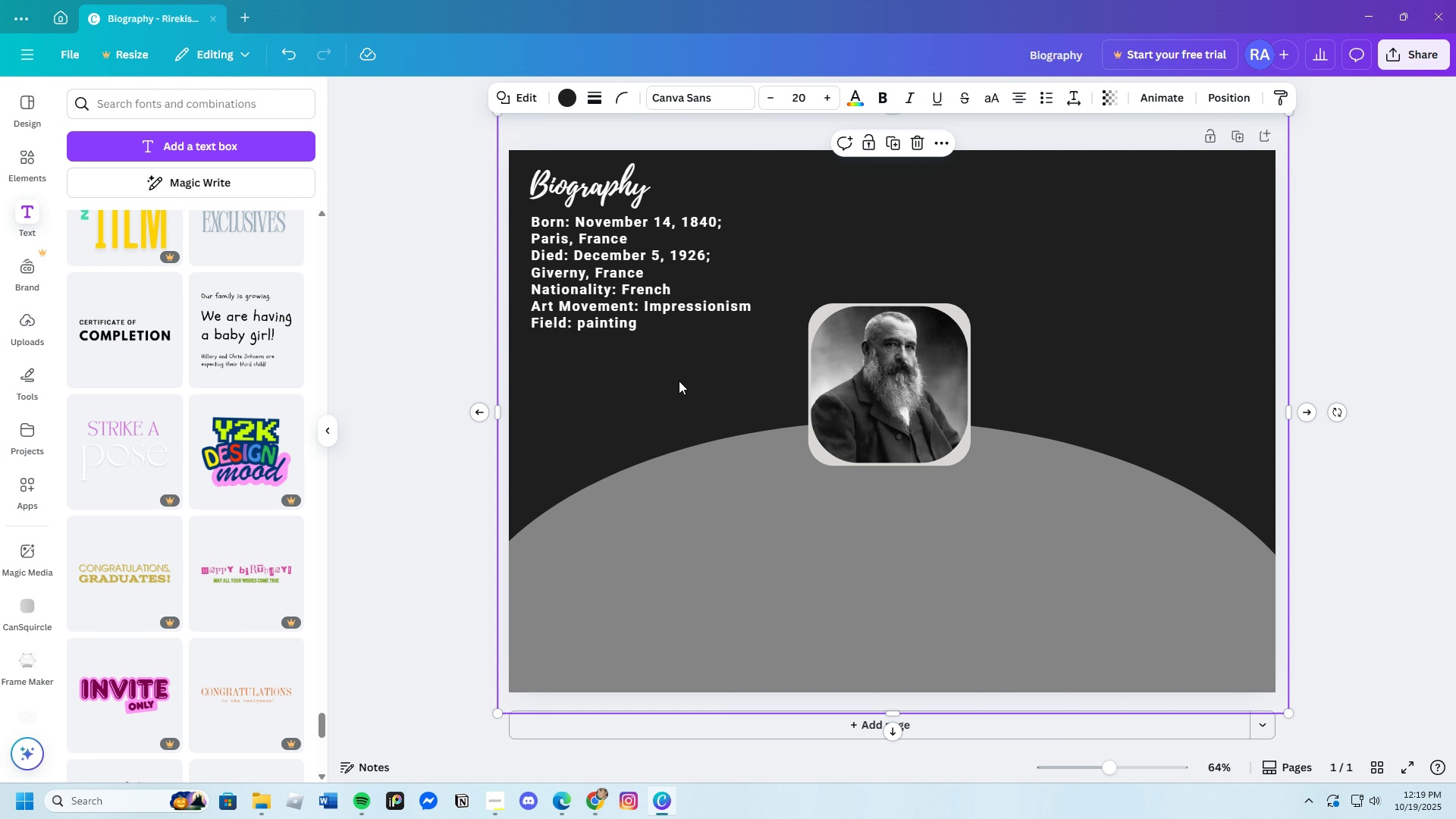 
left_click([679, 381])
 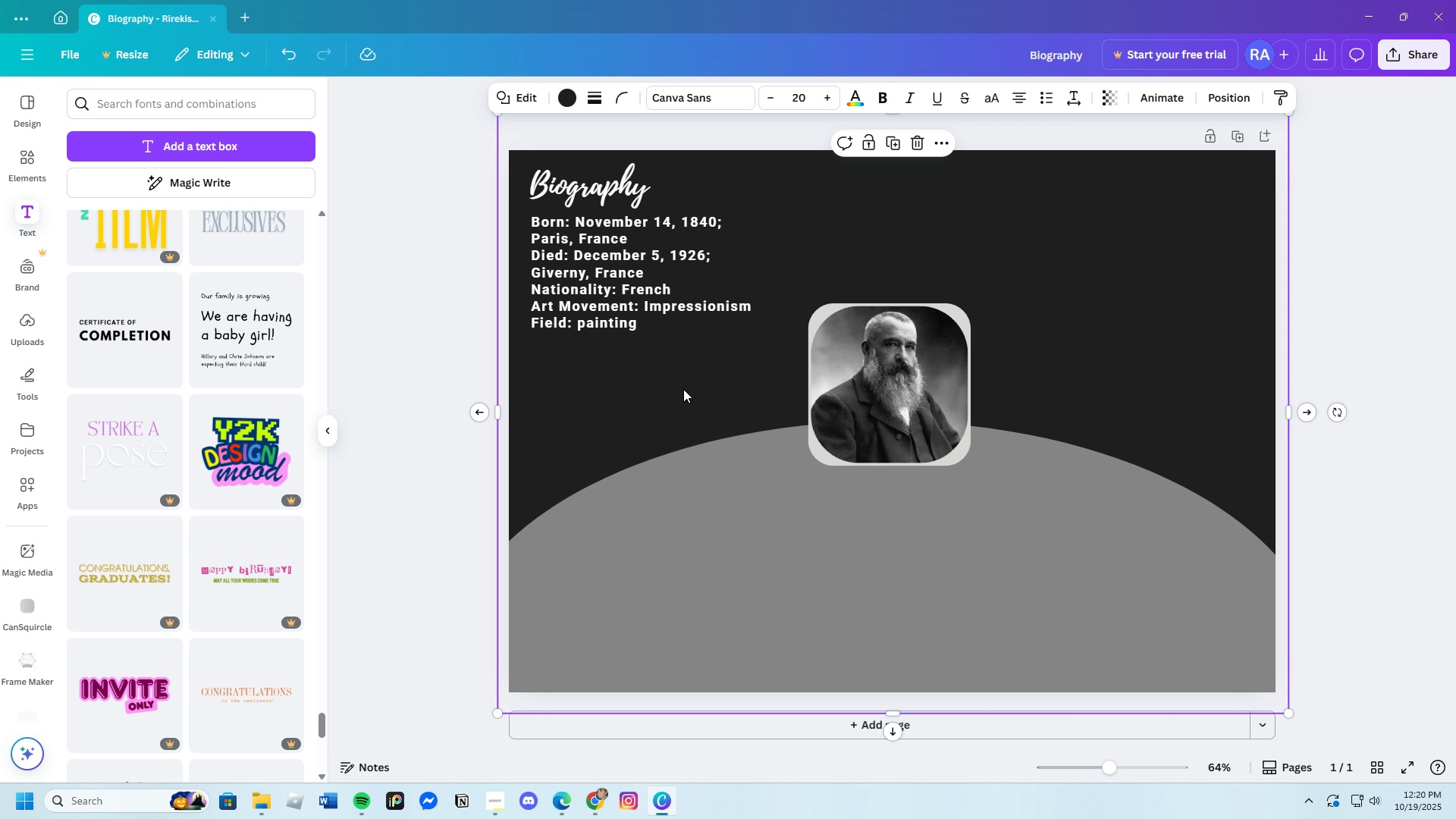 
wait(43.95)
 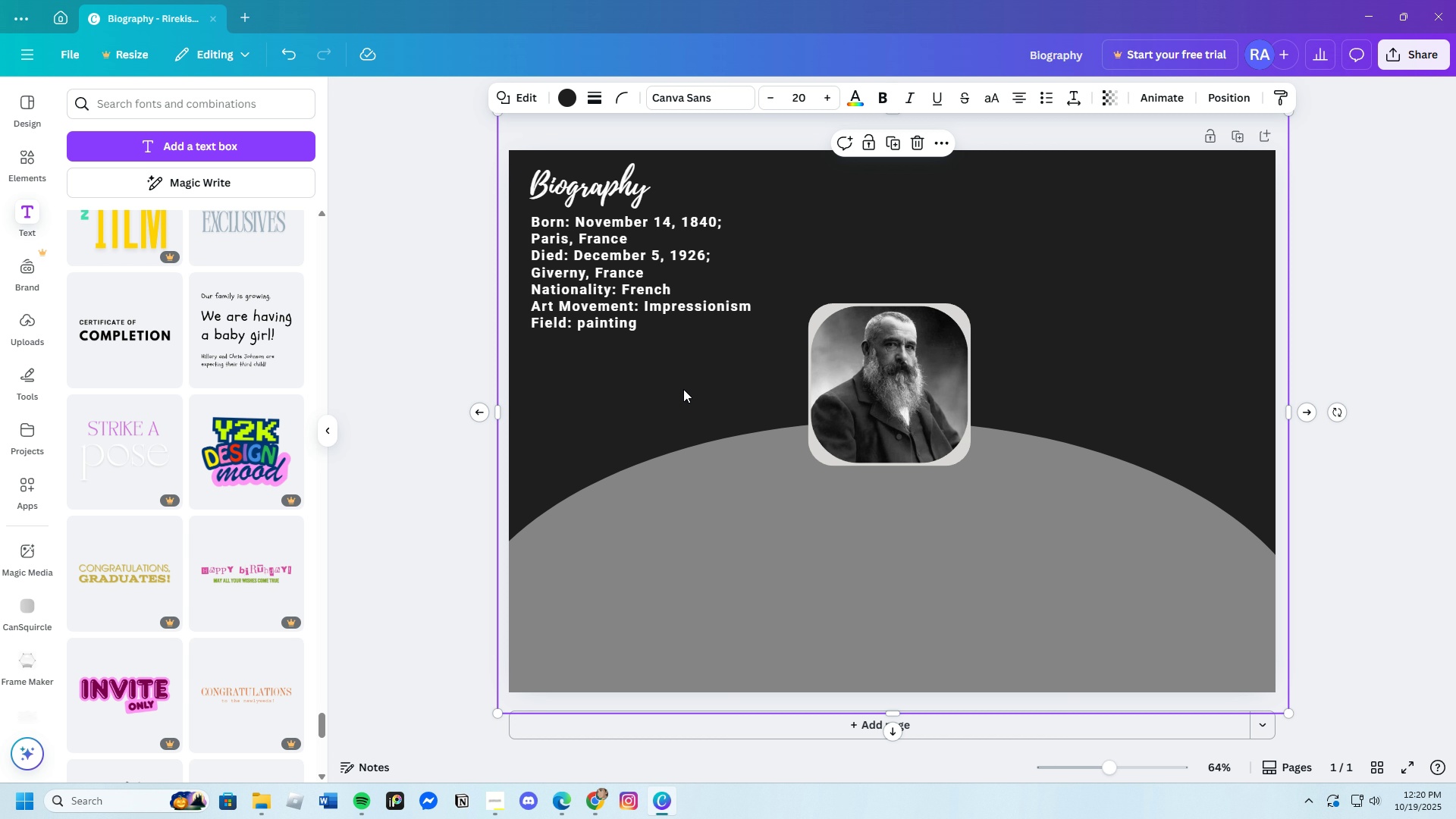 
scroll: coordinate [824, 478], scroll_direction: up, amount: 2.0
 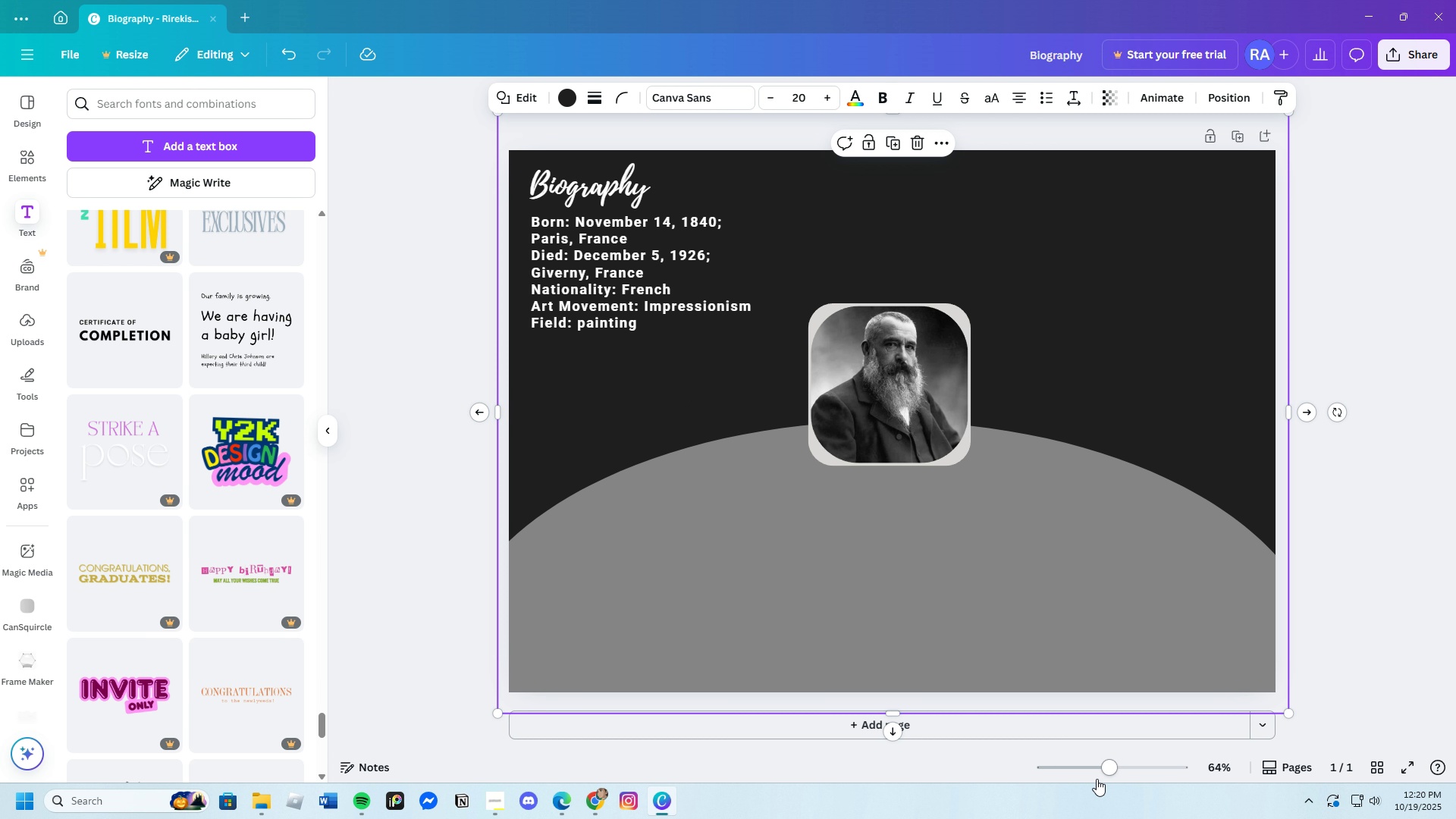 
left_click_drag(start_coordinate=[1104, 770], to_coordinate=[1105, 775])
 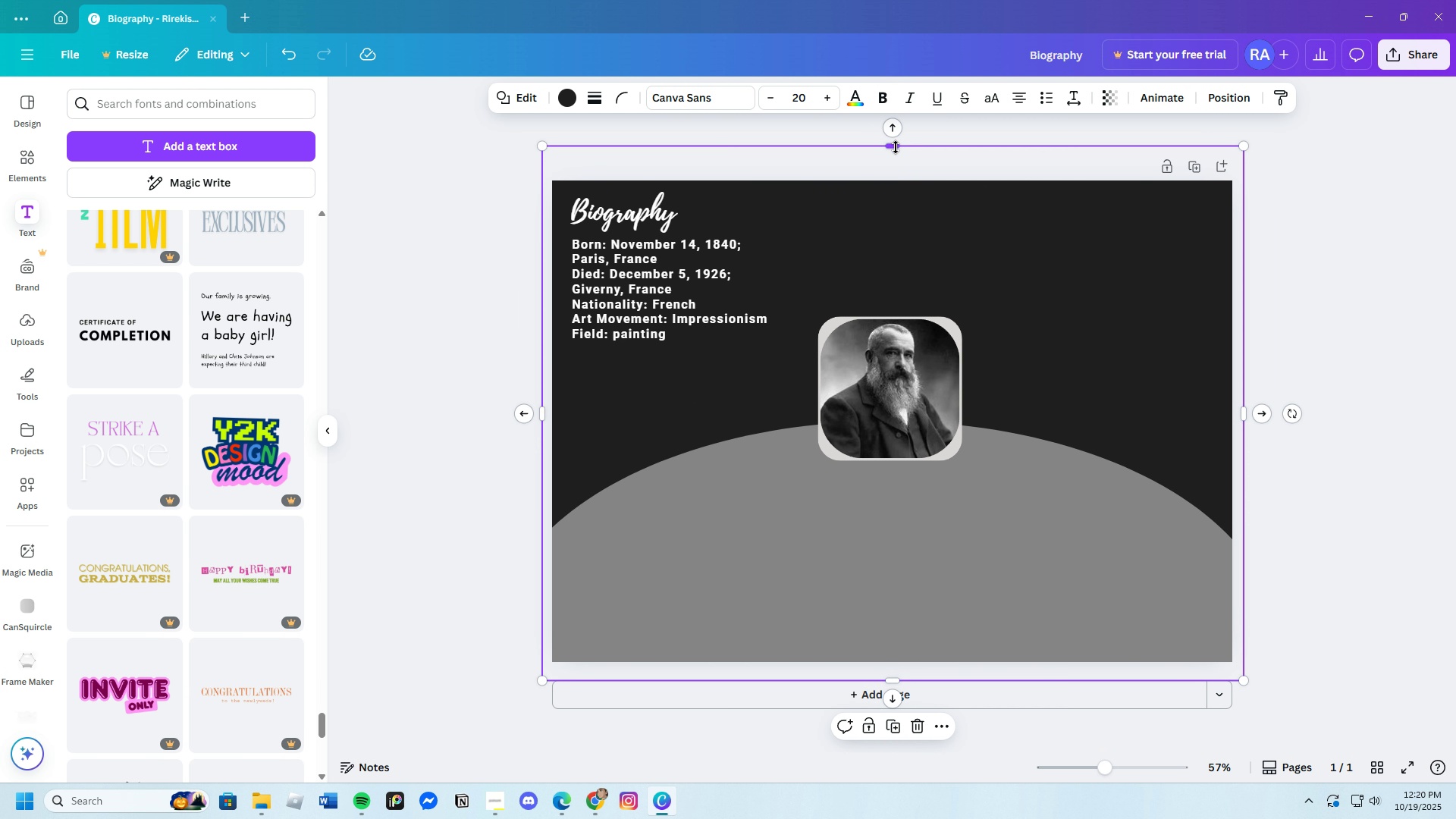 
left_click_drag(start_coordinate=[896, 145], to_coordinate=[899, 169])
 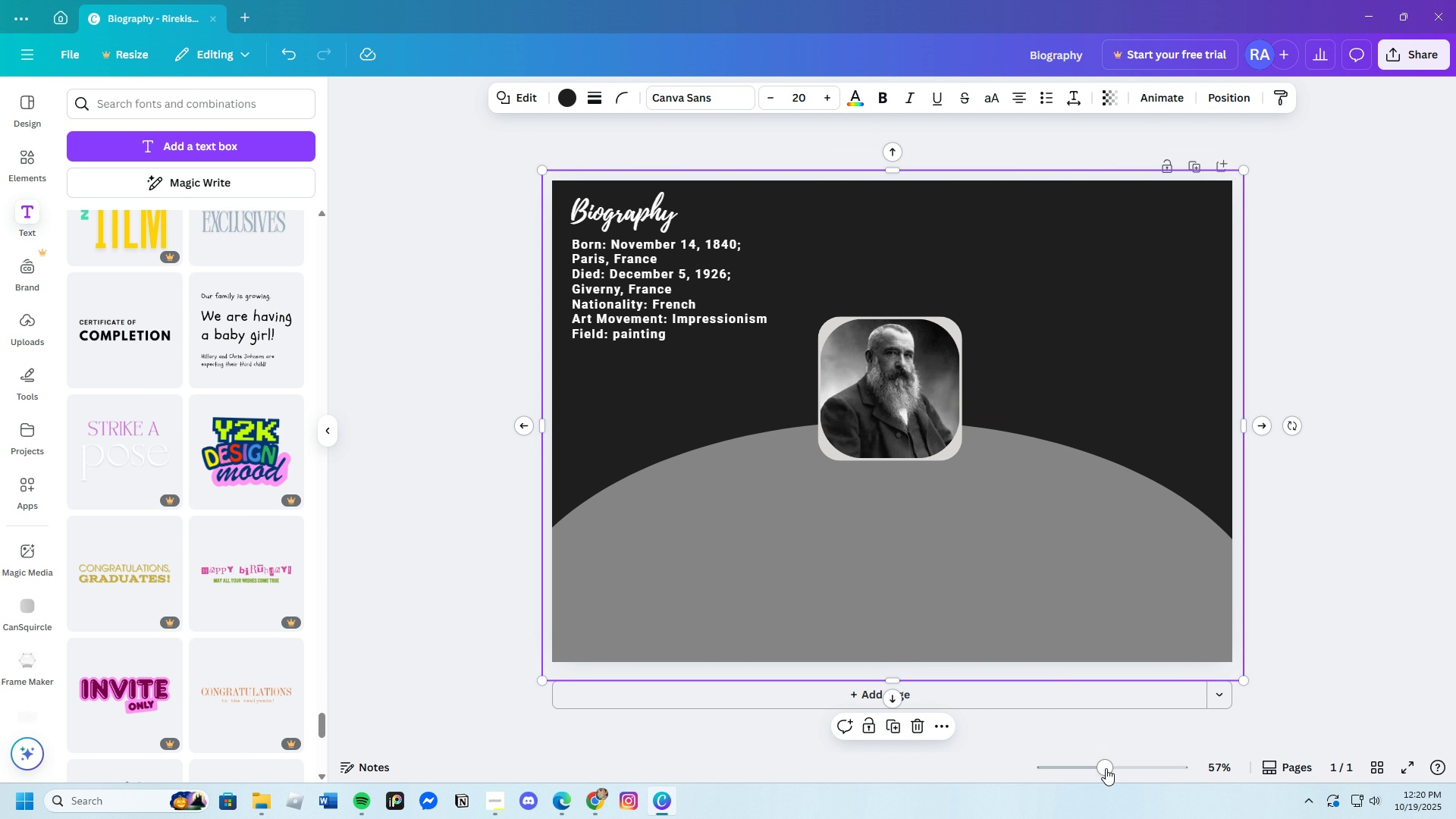 
left_click_drag(start_coordinate=[1104, 767], to_coordinate=[1114, 776])
 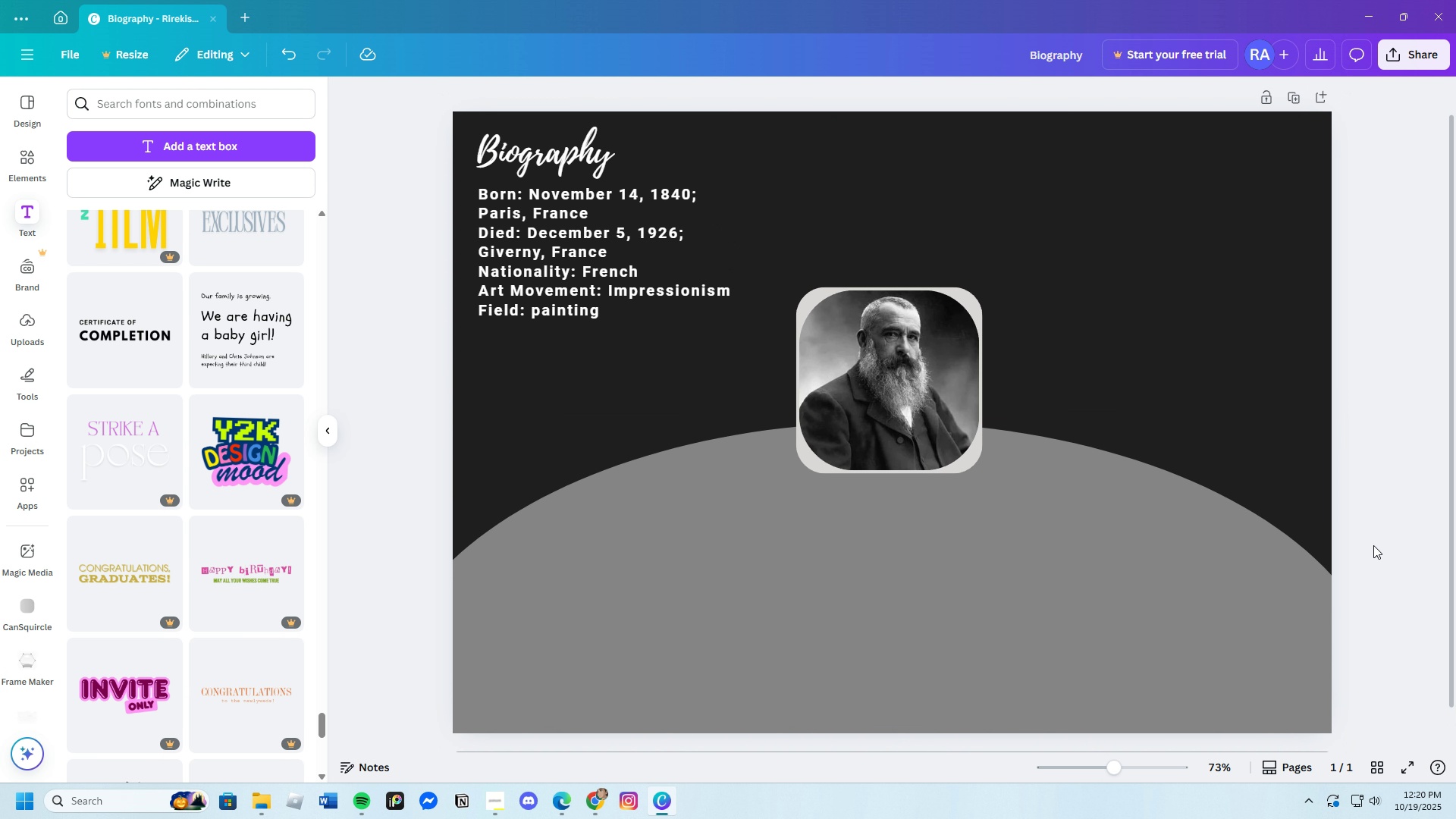 
left_click([1373, 545])
 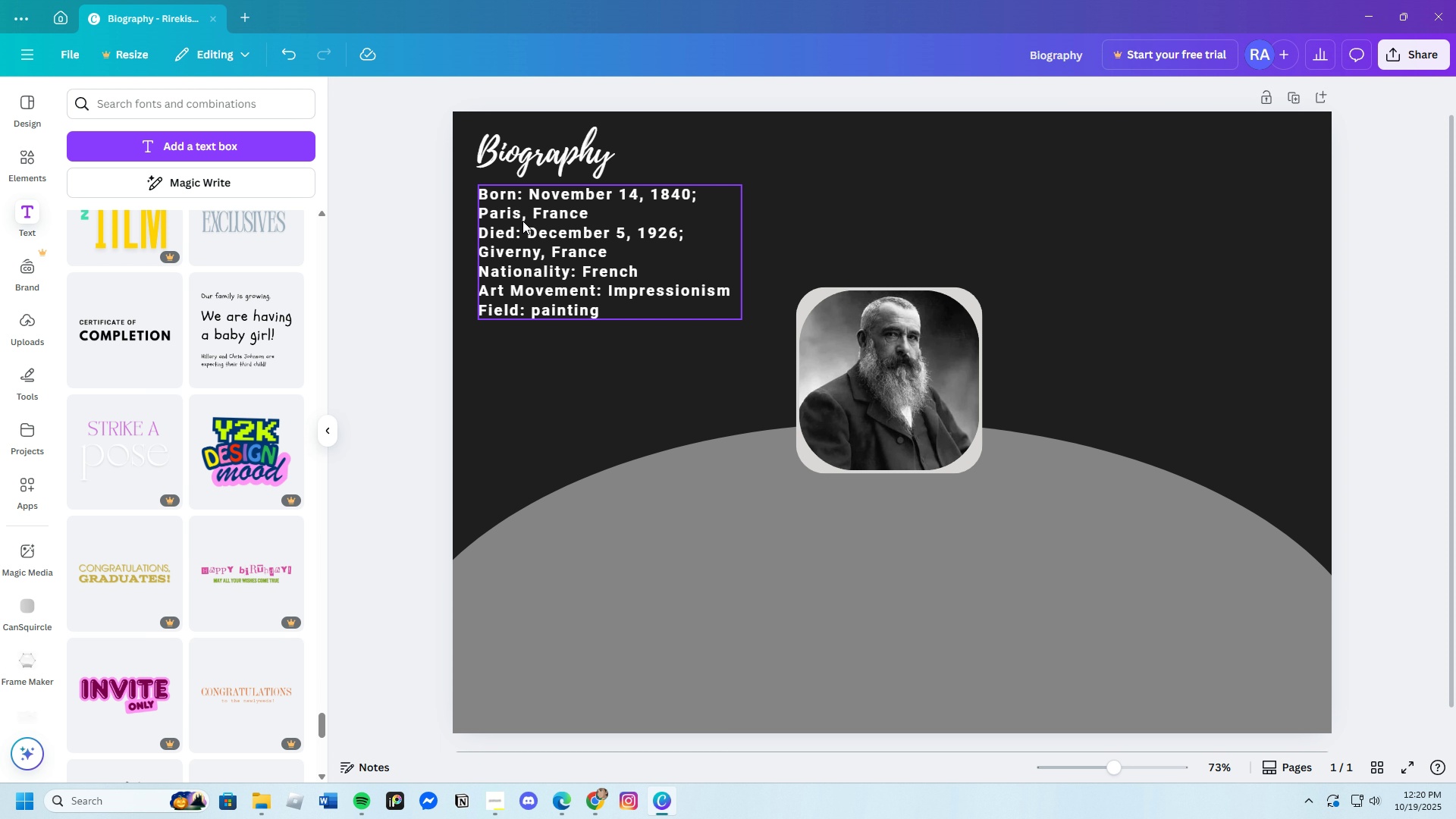 
wait(6.57)
 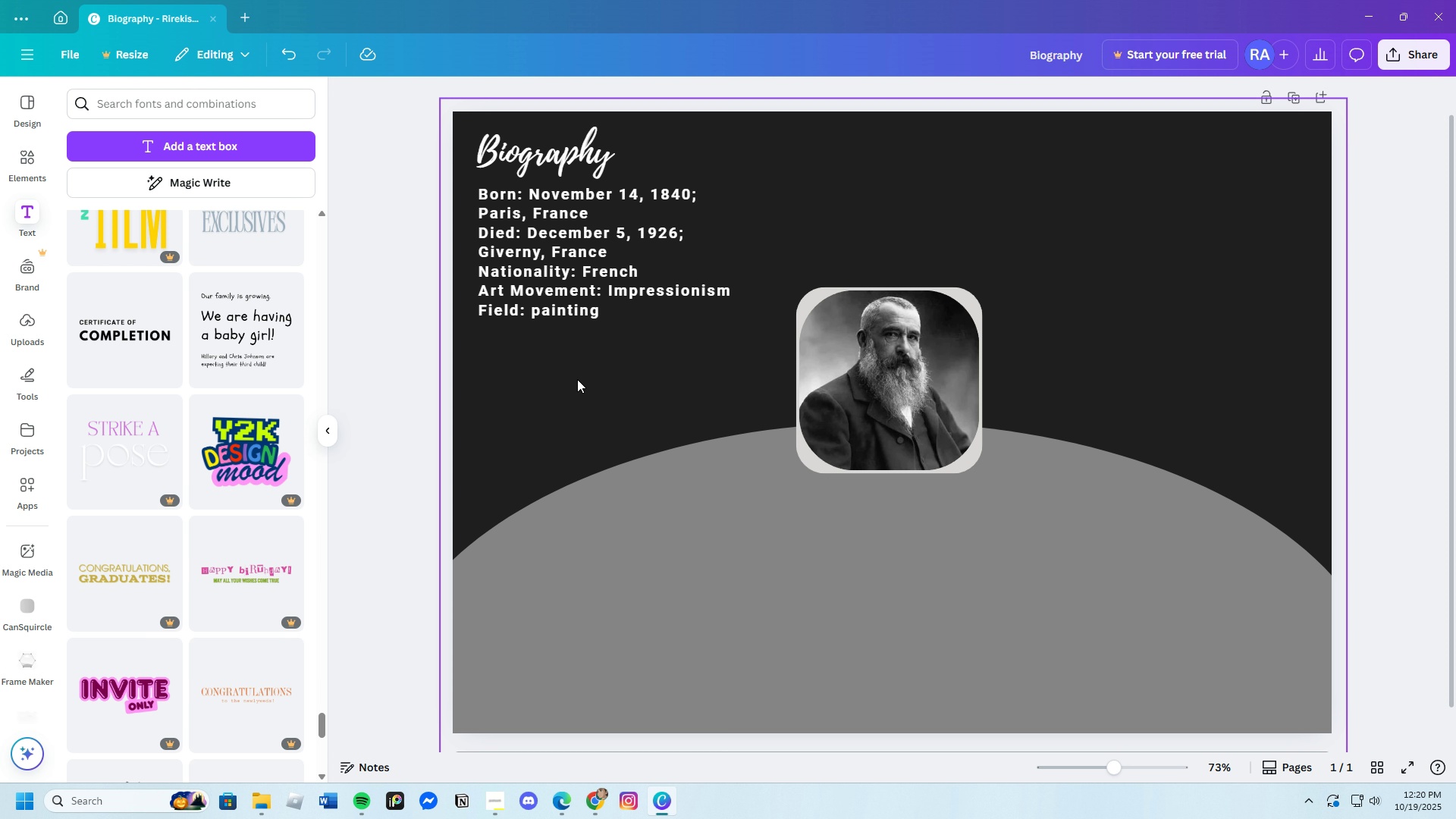 
left_click_drag(start_coordinate=[482, 212], to_coordinate=[504, 218])
 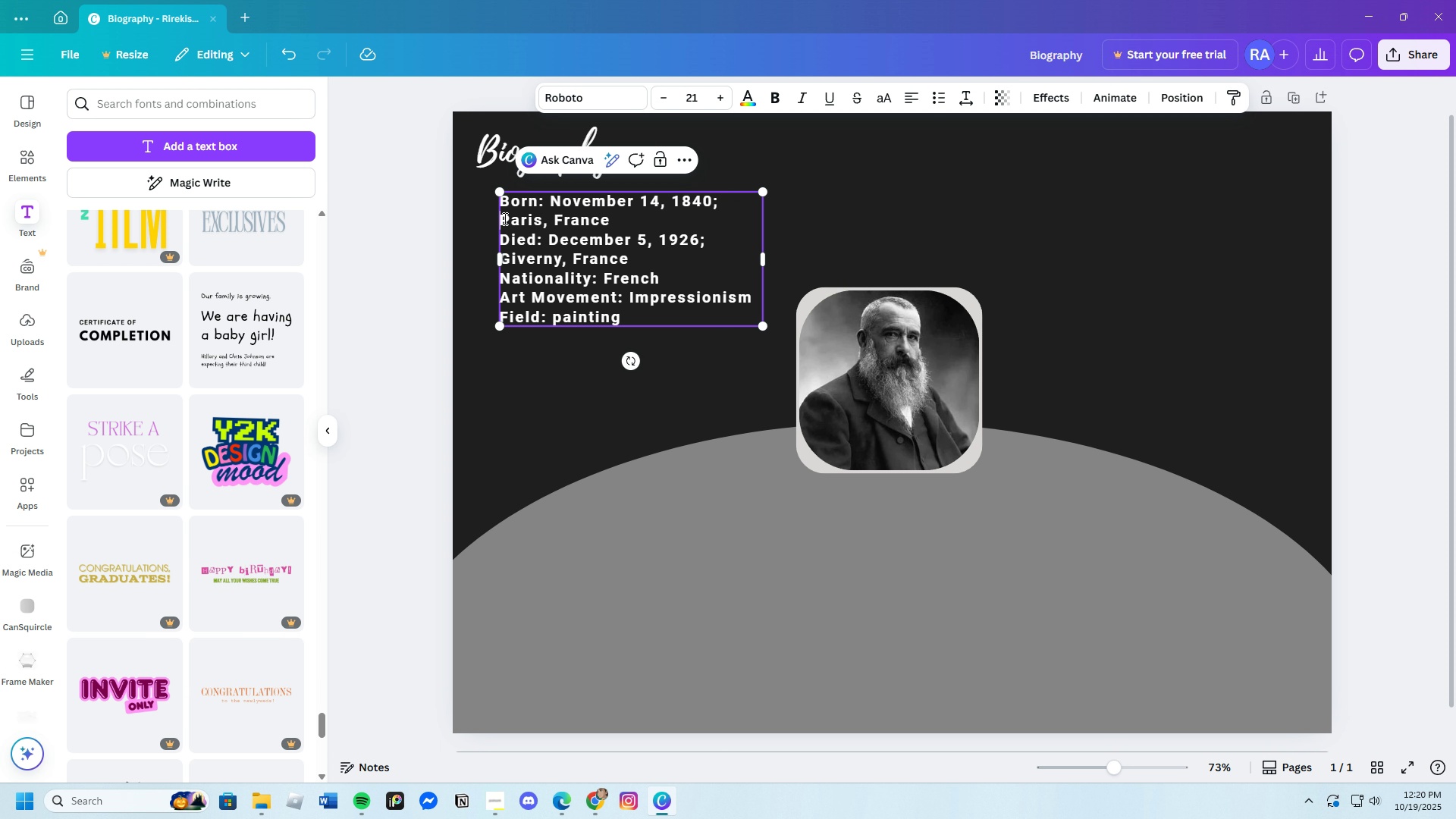 
left_click([504, 218])
 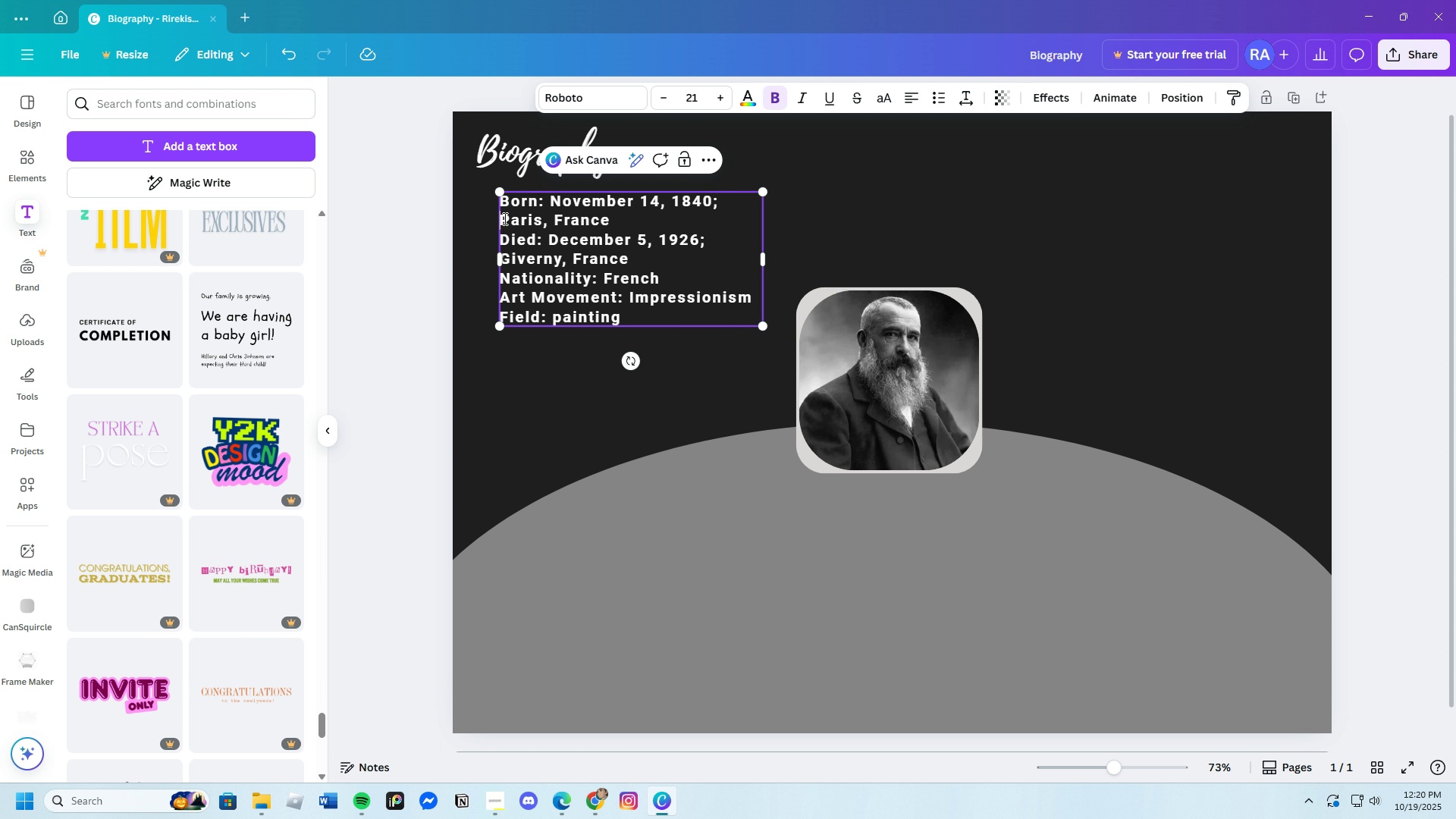 
left_click_drag(start_coordinate=[504, 218], to_coordinate=[664, 322])
 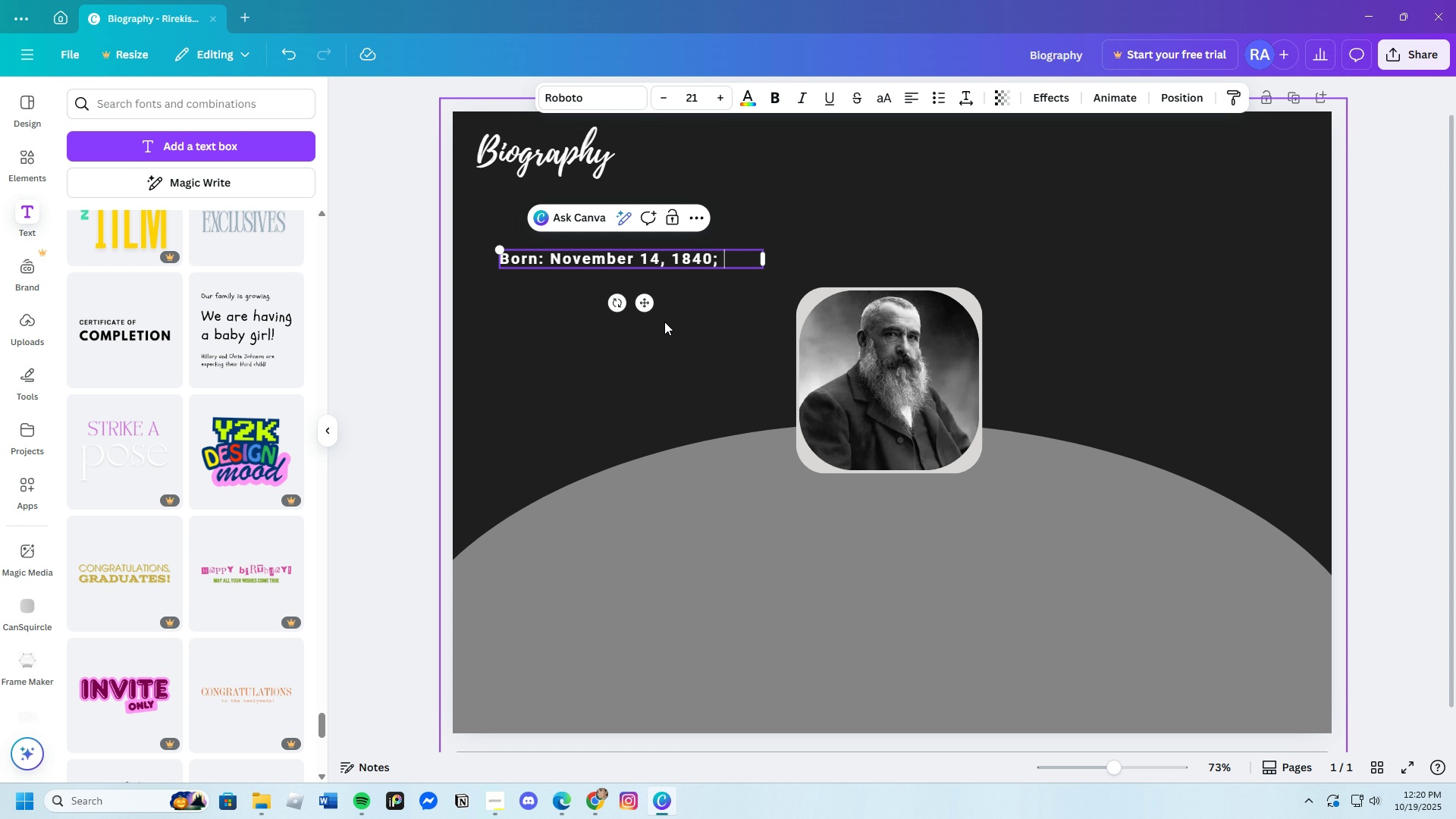 
key(Backspace)
 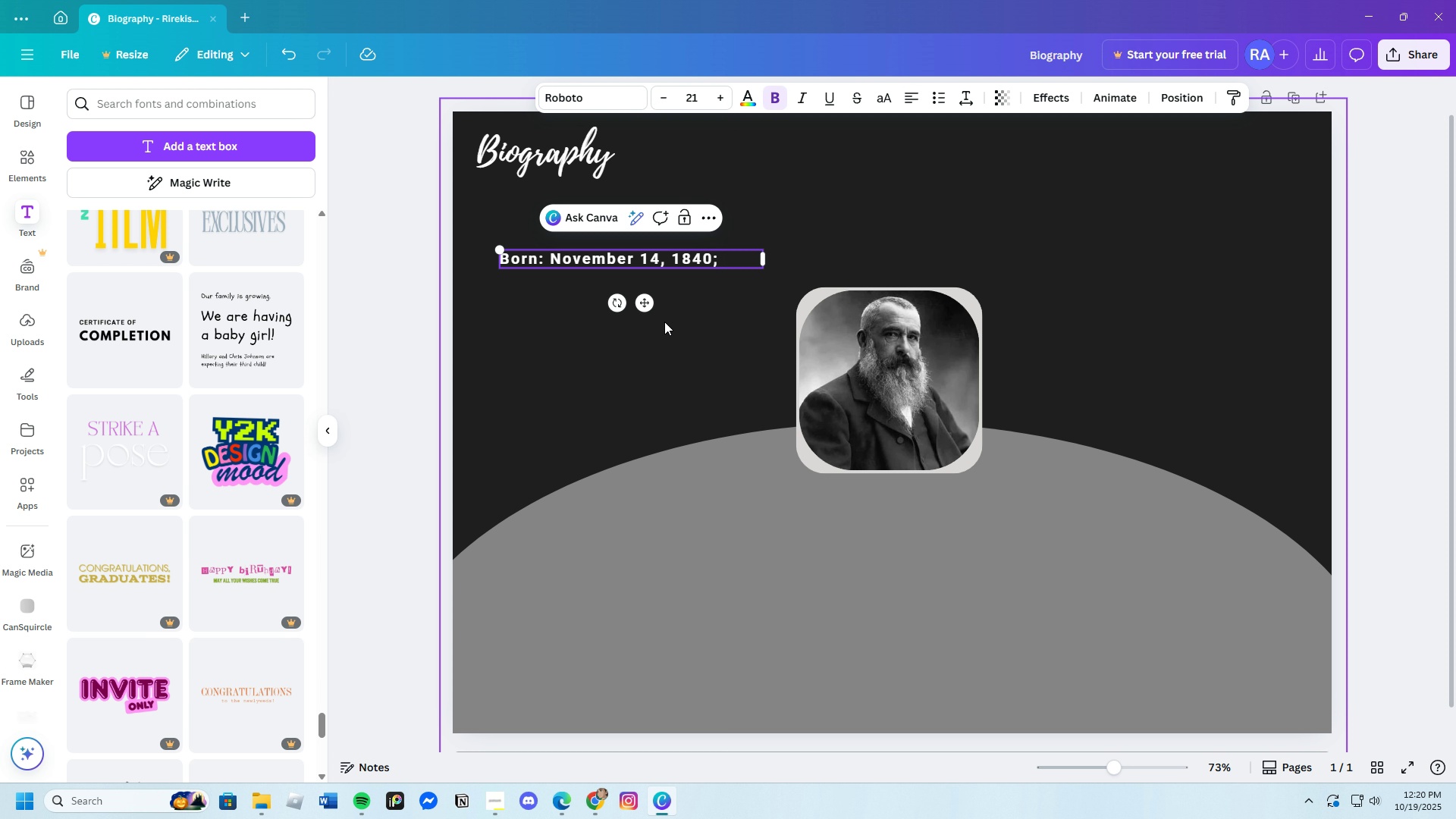 
key(Backspace)
 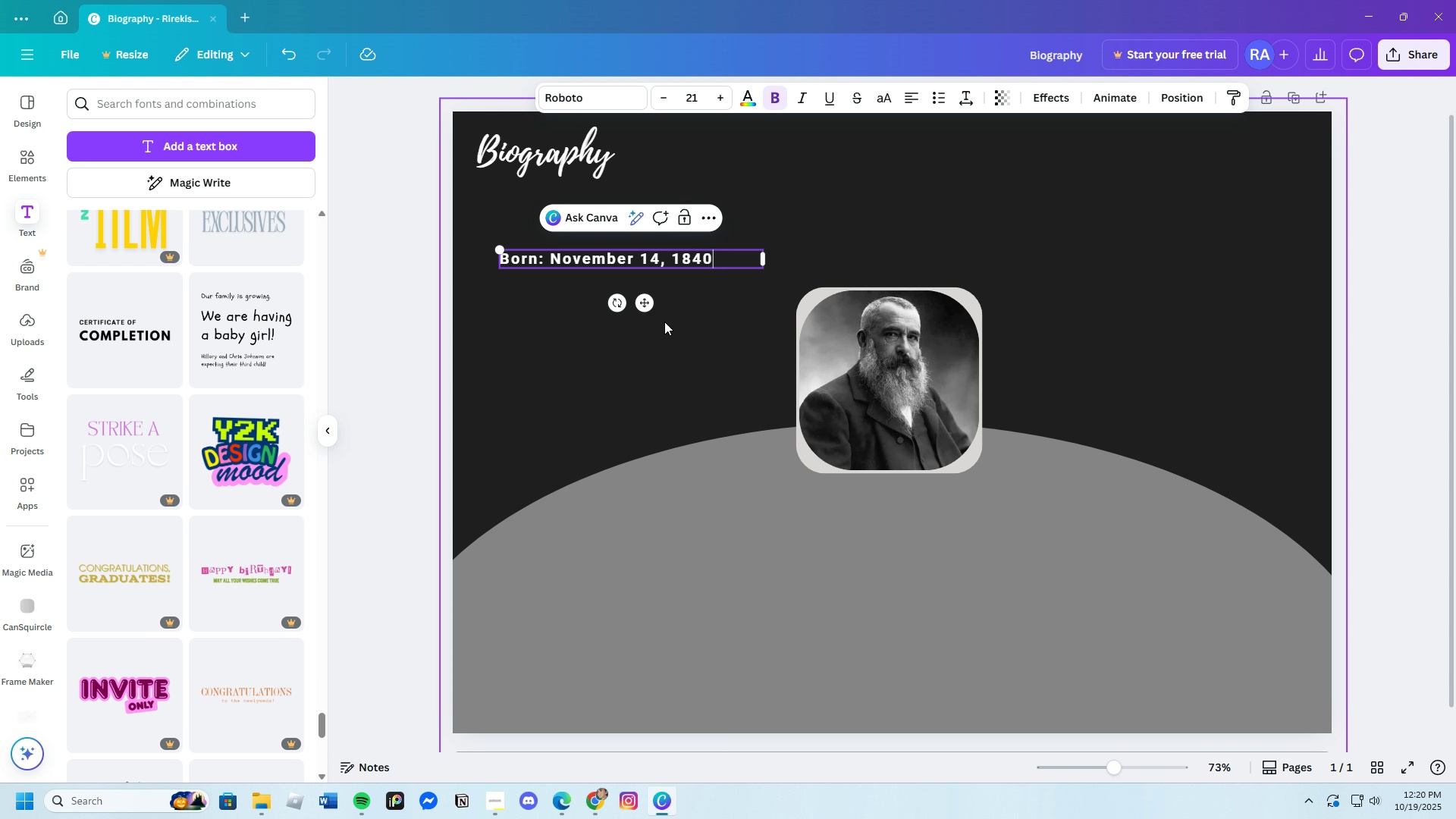 
key(Backspace)
 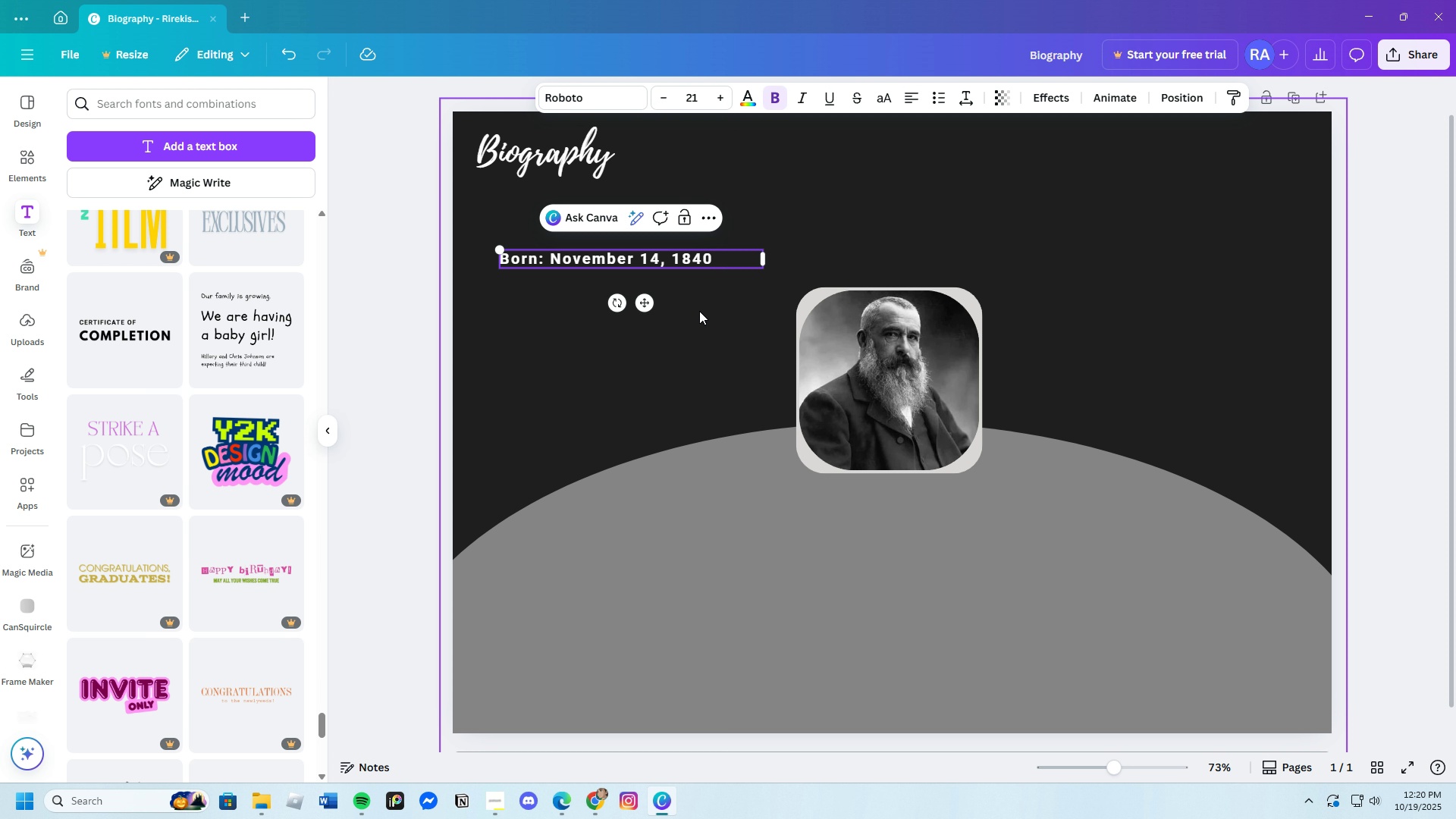 
left_click([699, 311])
 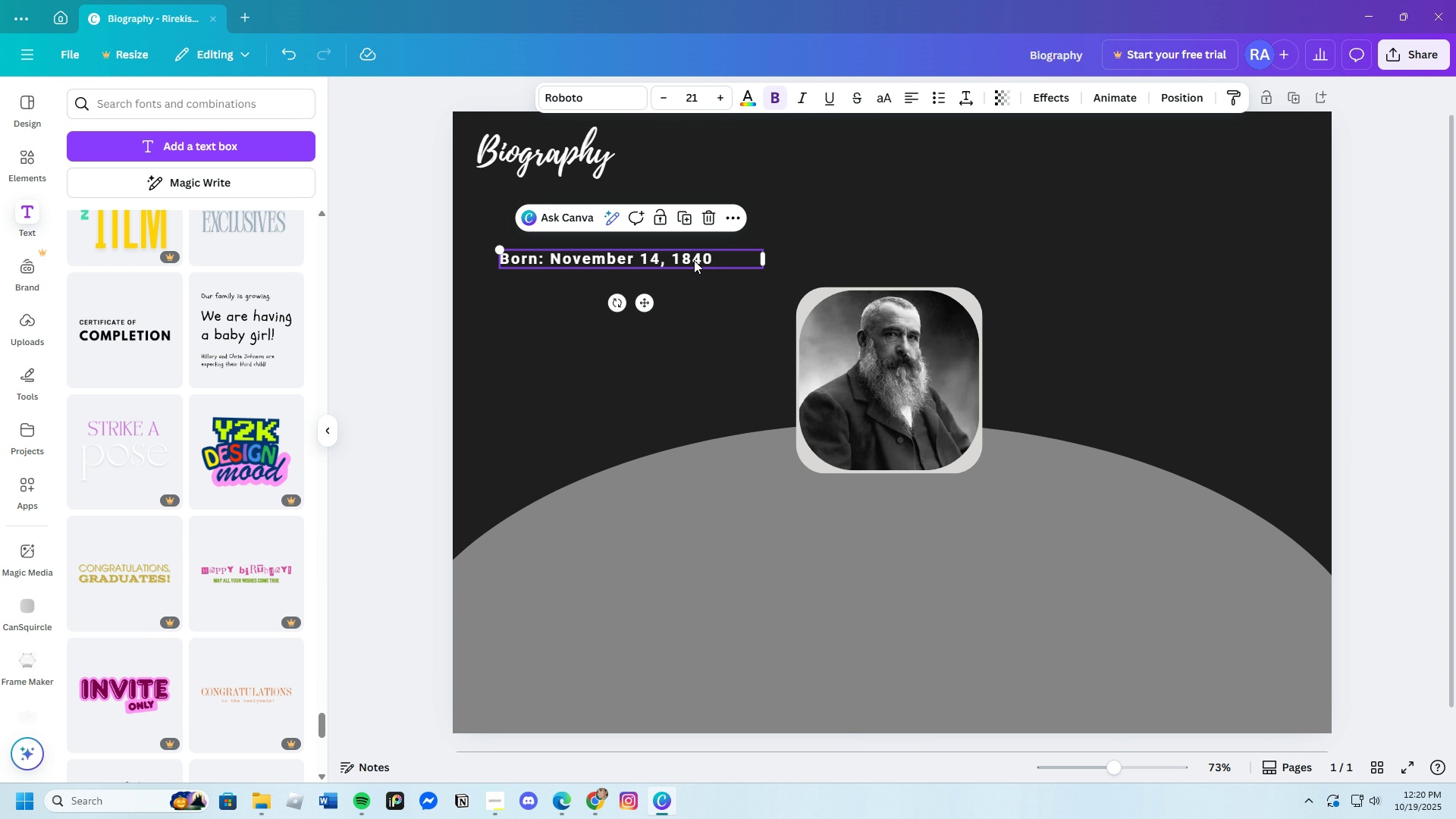 
left_click([694, 260])
 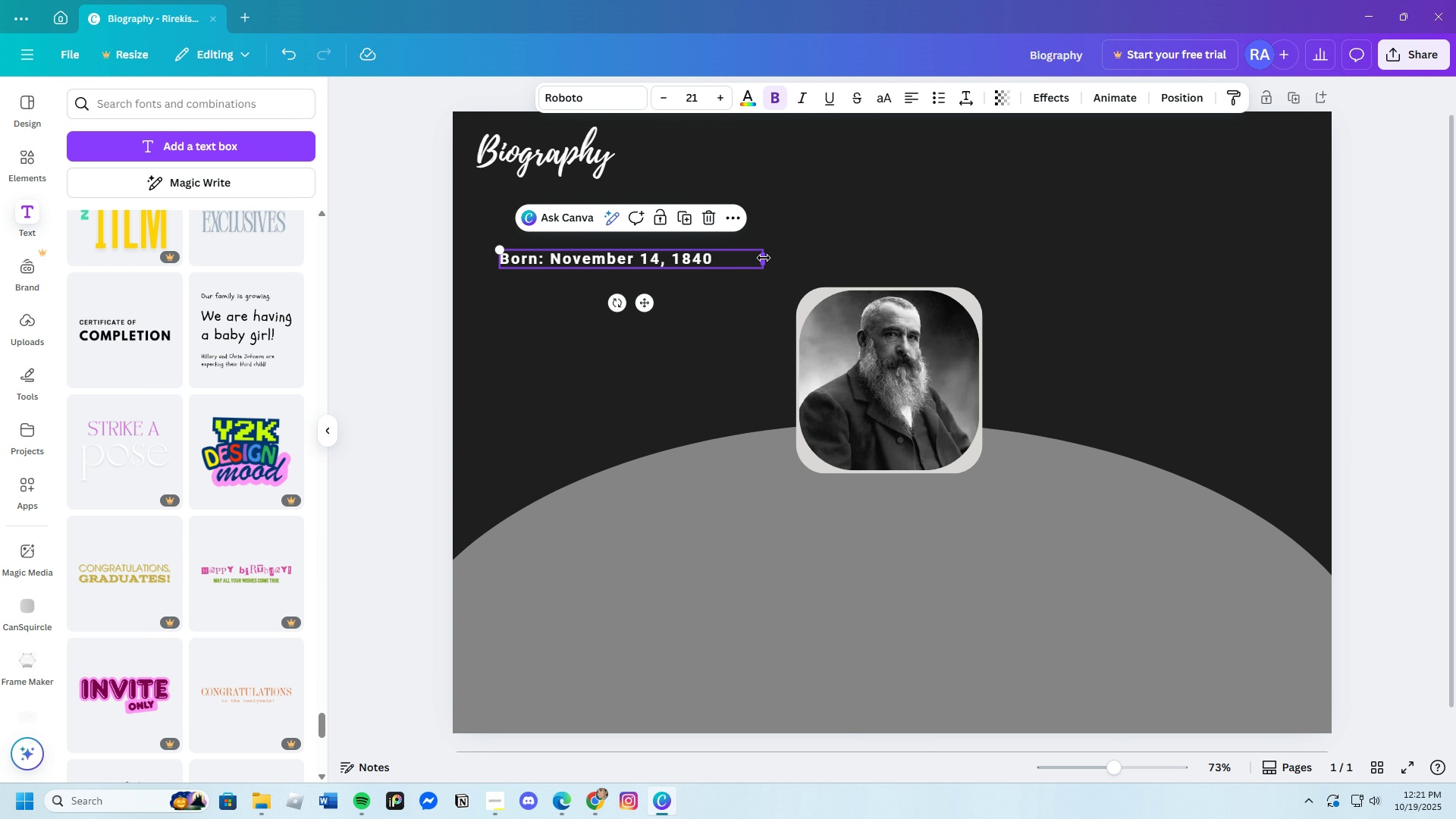 
left_click_drag(start_coordinate=[767, 259], to_coordinate=[721, 251])
 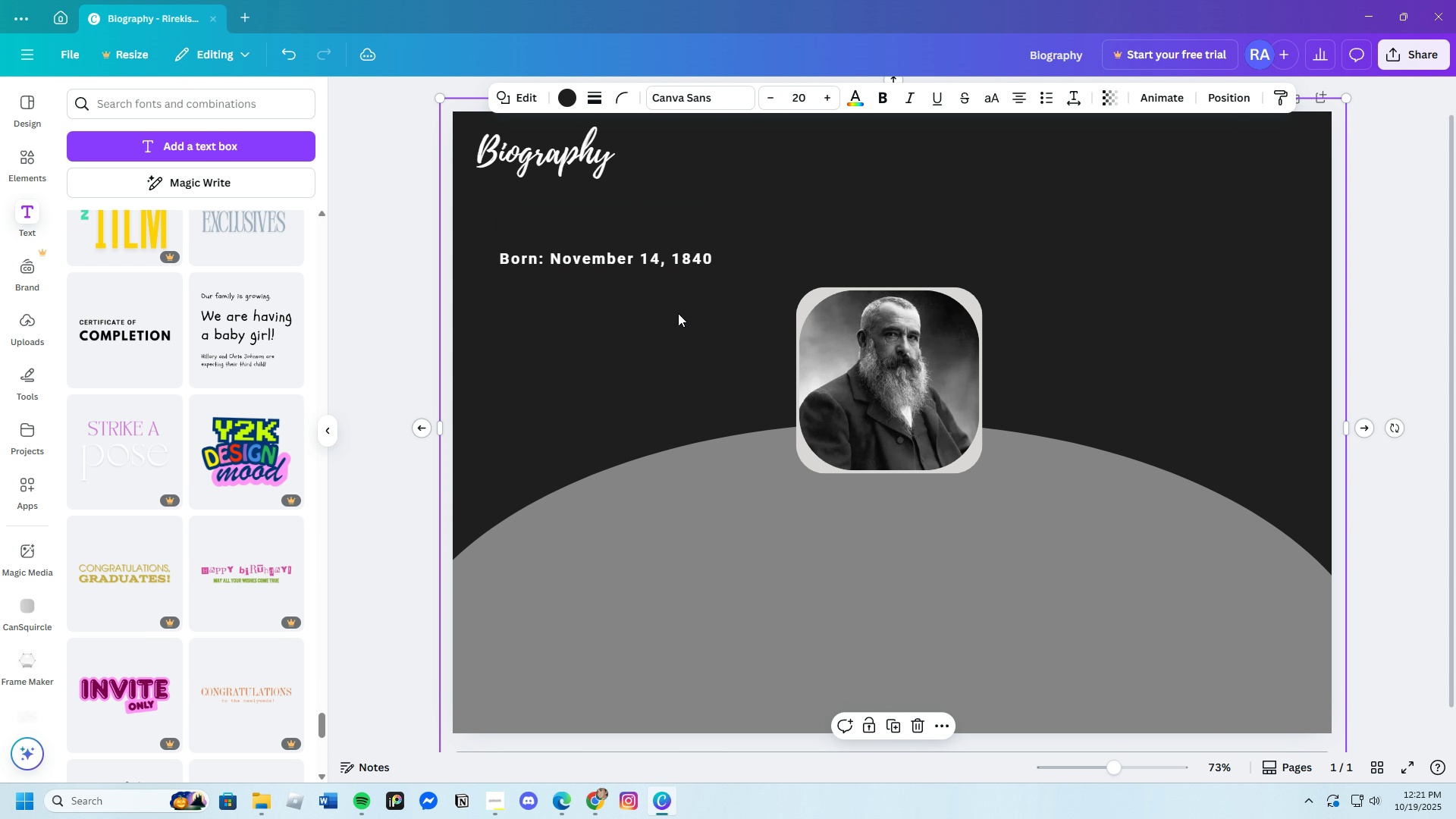 
left_click([678, 313])
 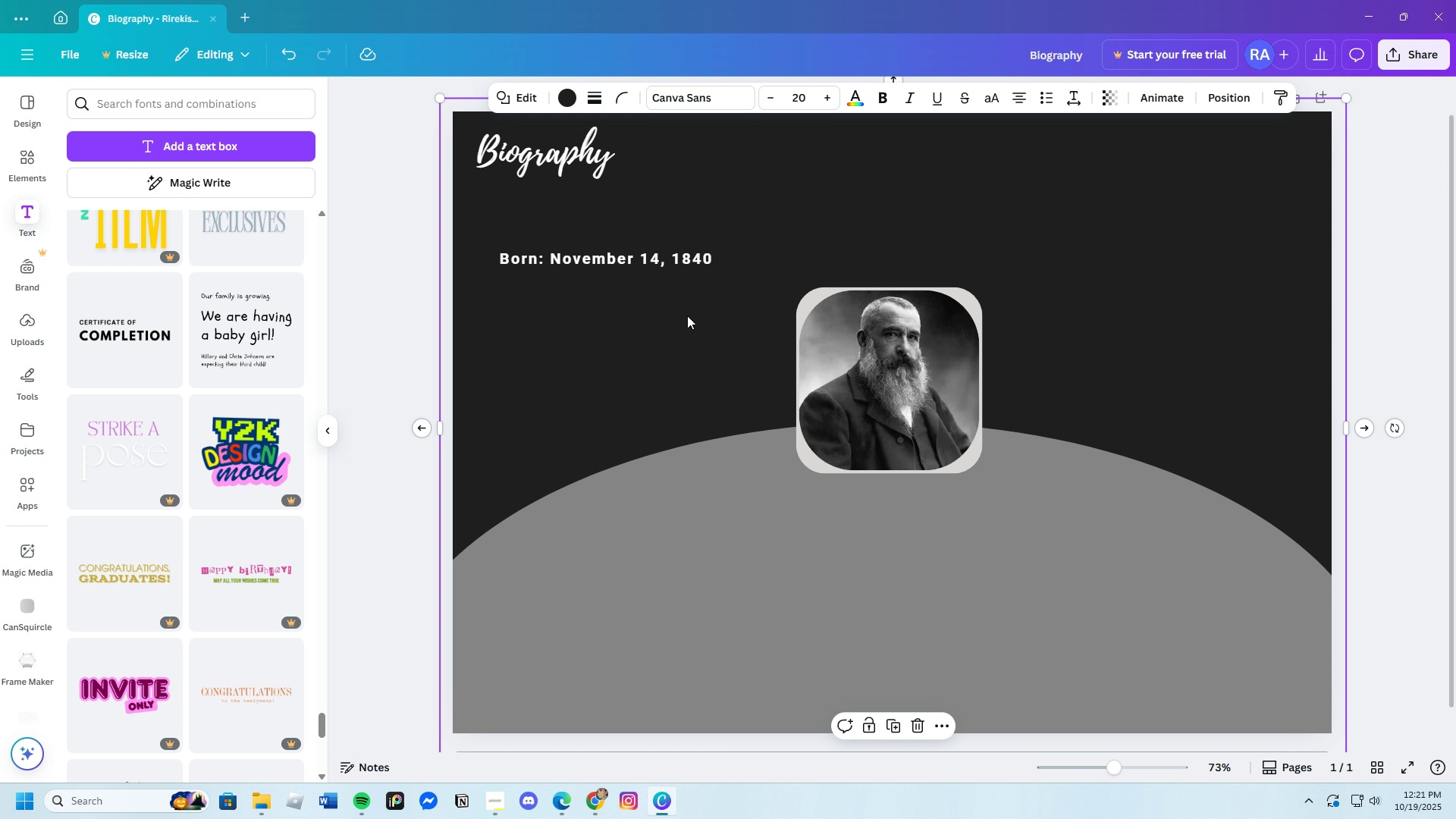 
wait(12.48)
 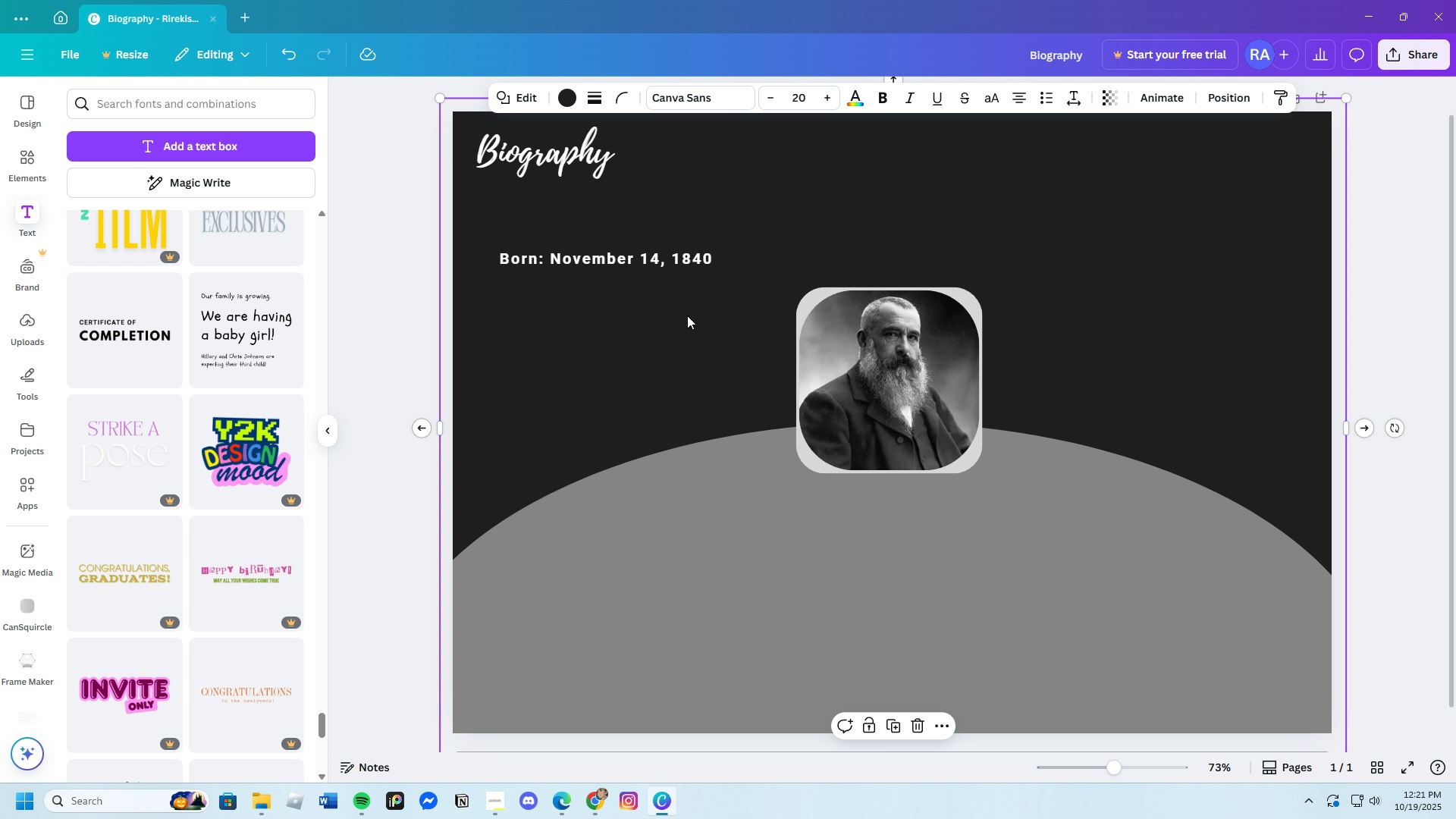 
left_click([651, 267])
 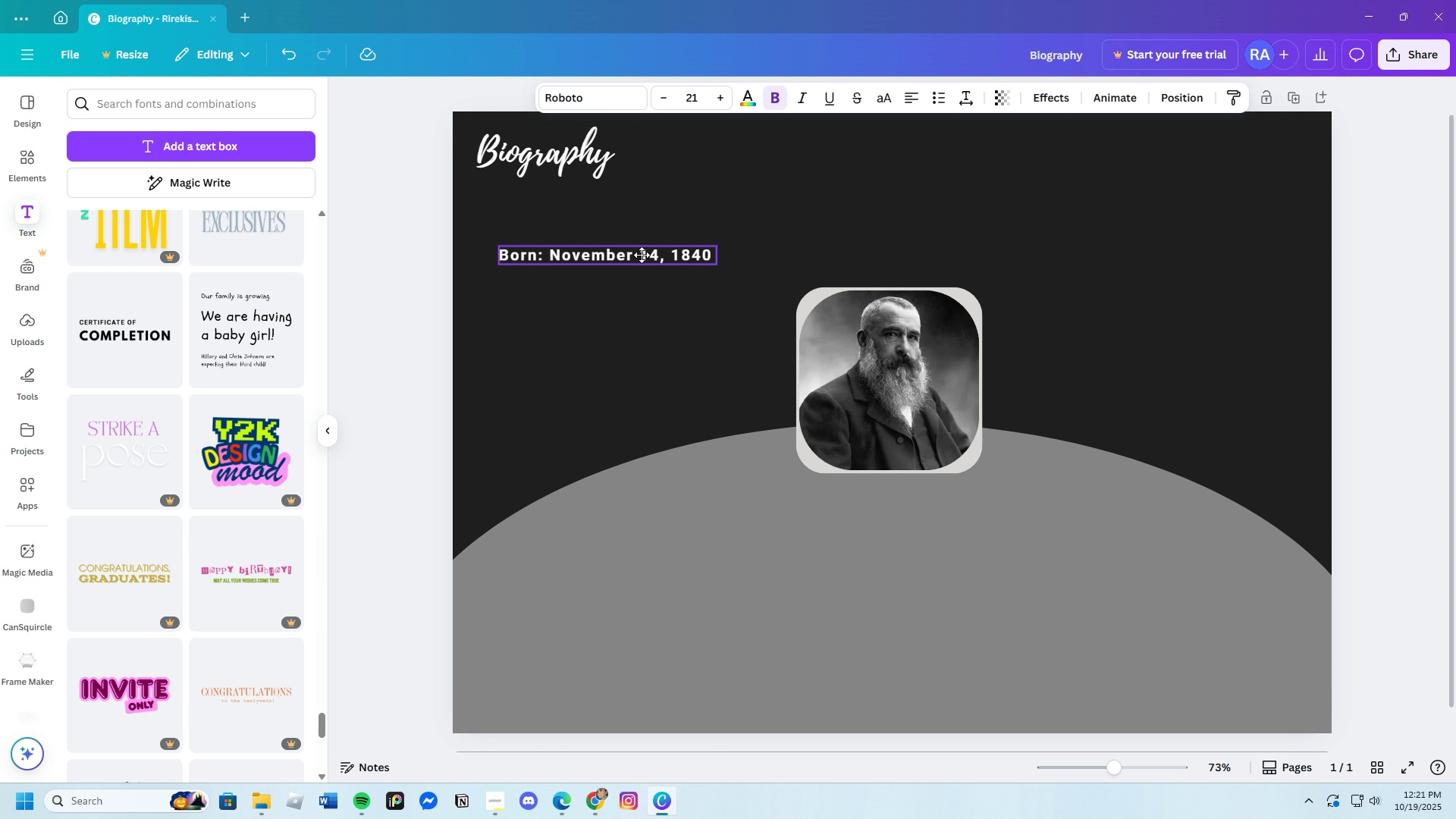 
left_click_drag(start_coordinate=[644, 261], to_coordinate=[632, 199])
 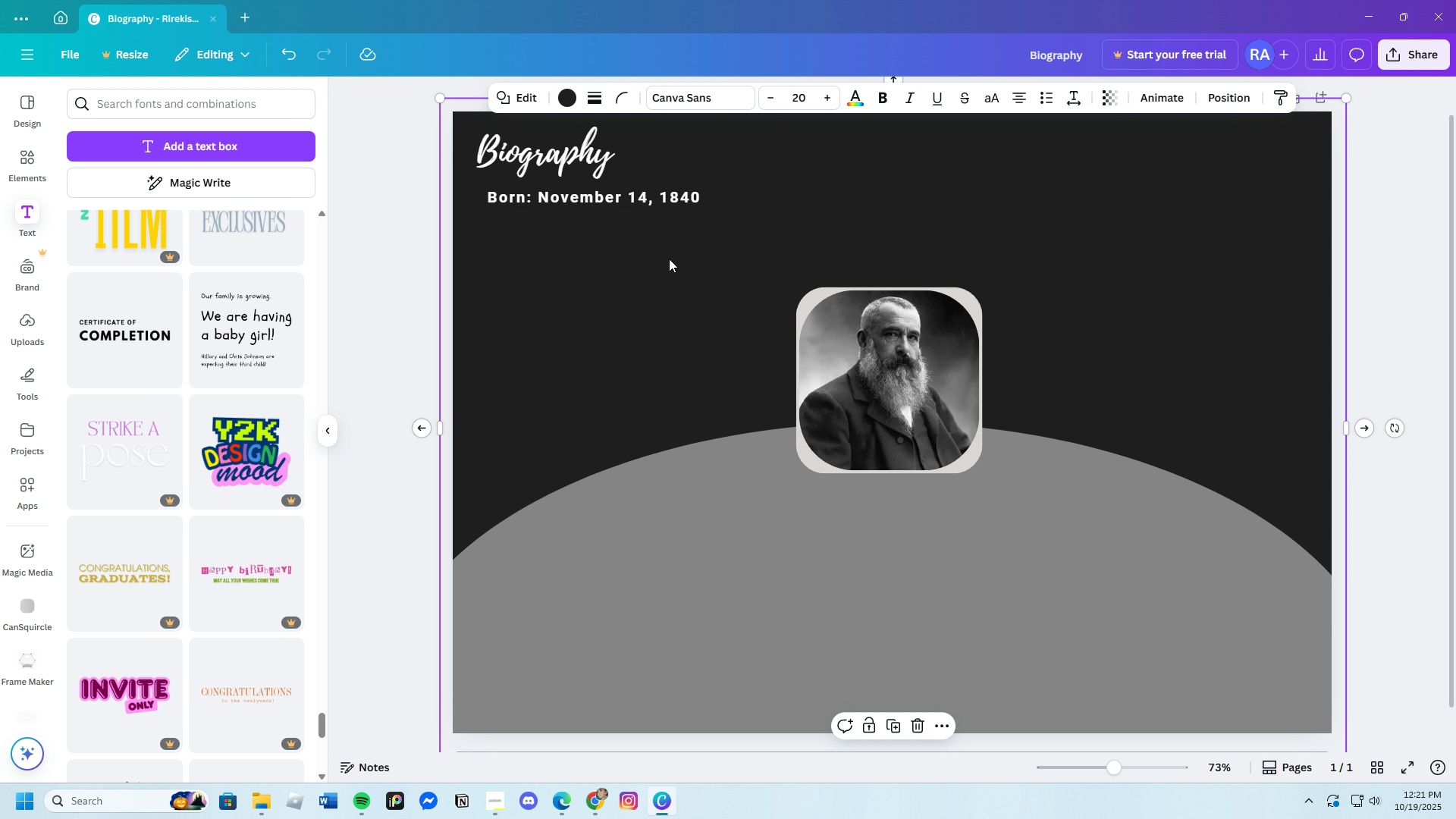 
left_click([669, 259])
 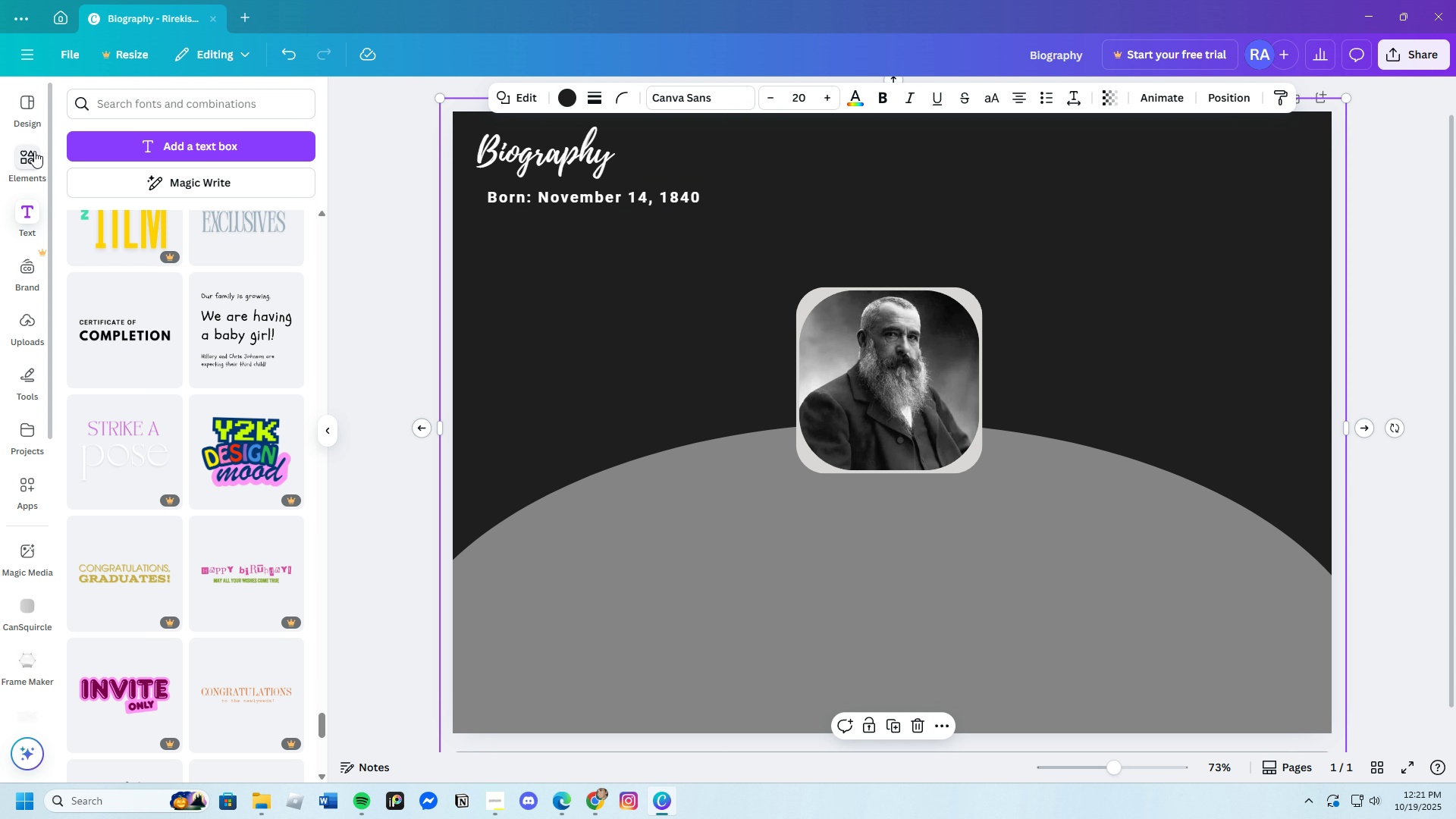 
left_click([34, 151])
 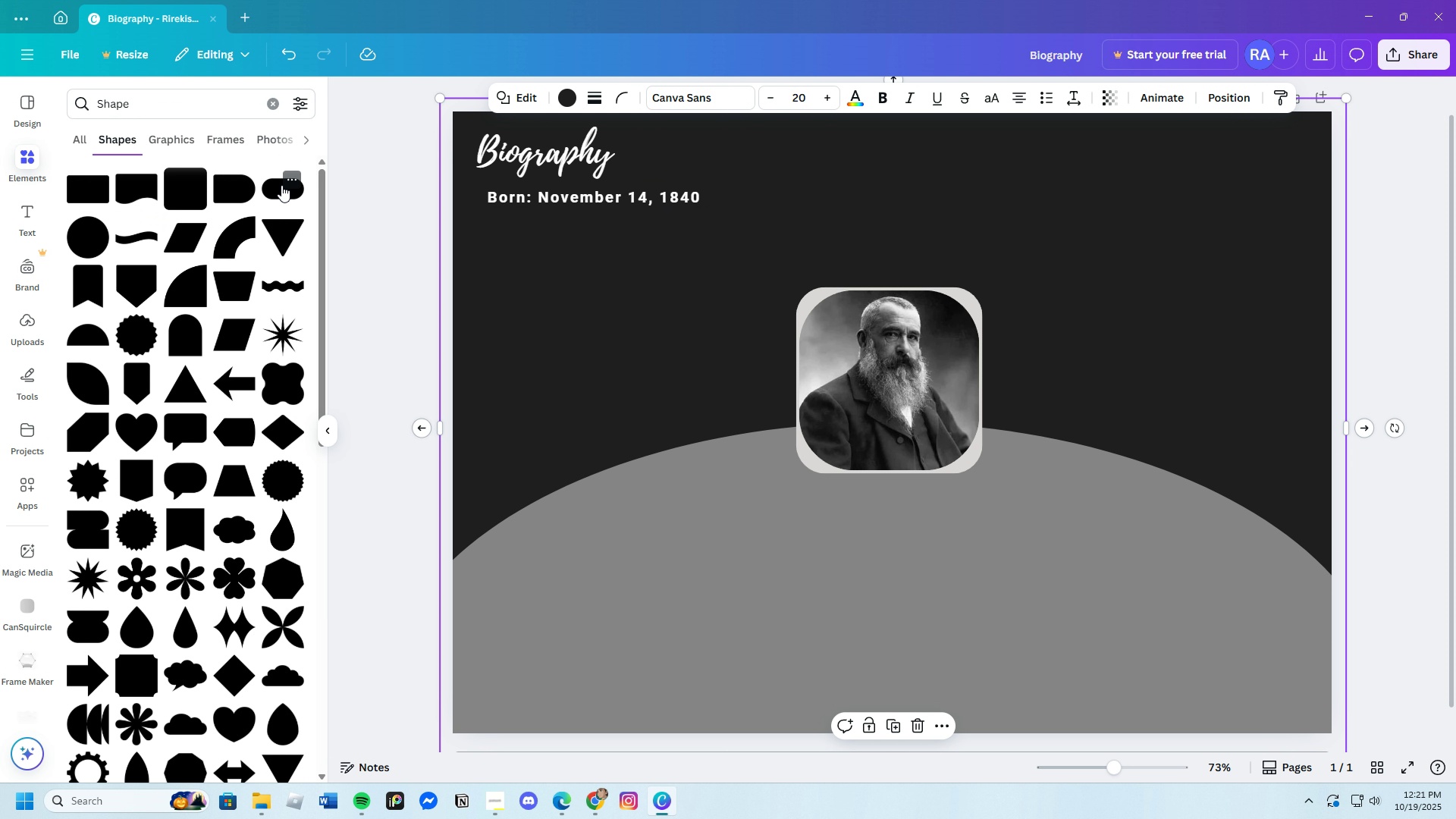 
left_click([279, 187])
 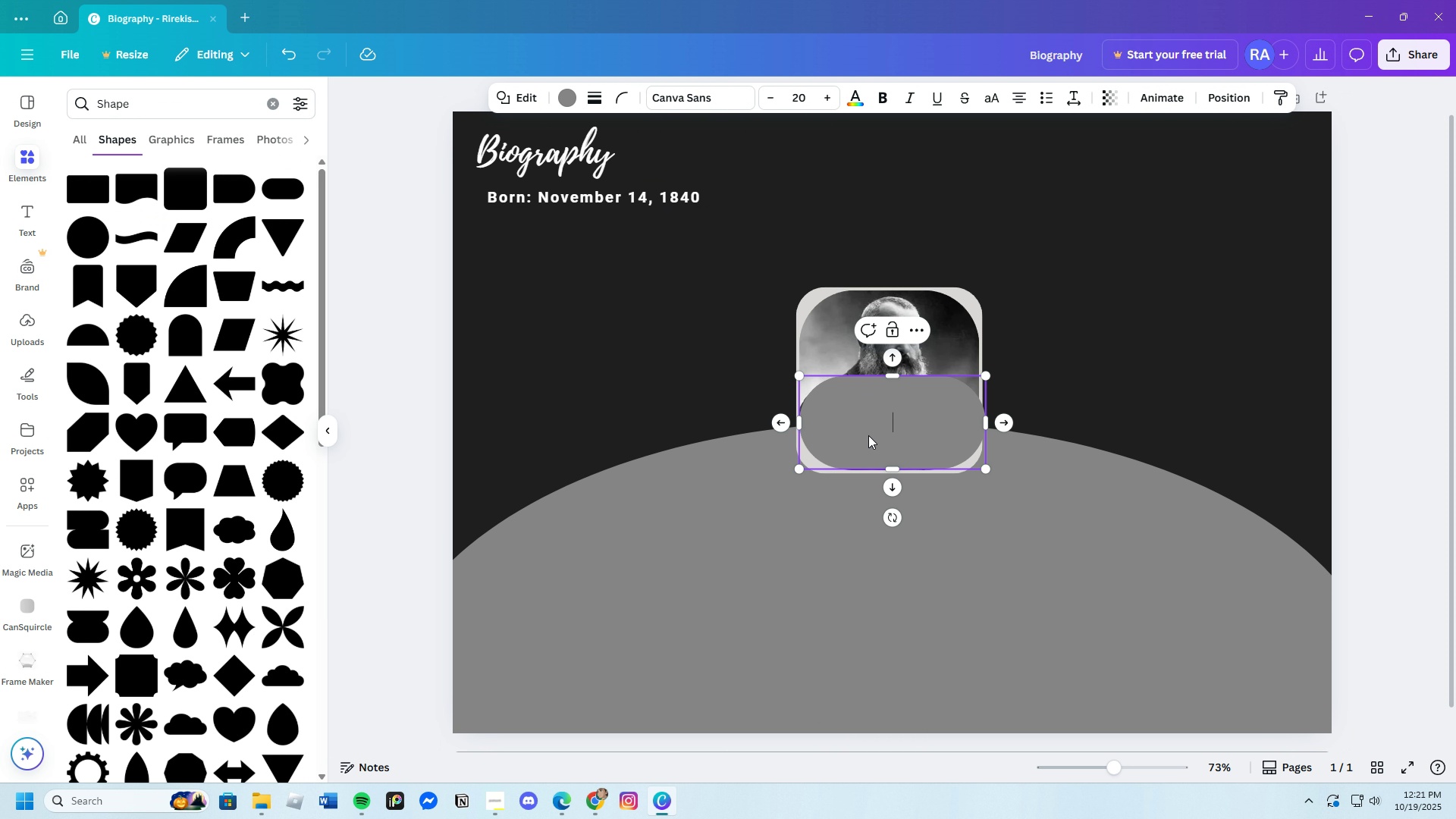 
left_click_drag(start_coordinate=[868, 435], to_coordinate=[582, 298])
 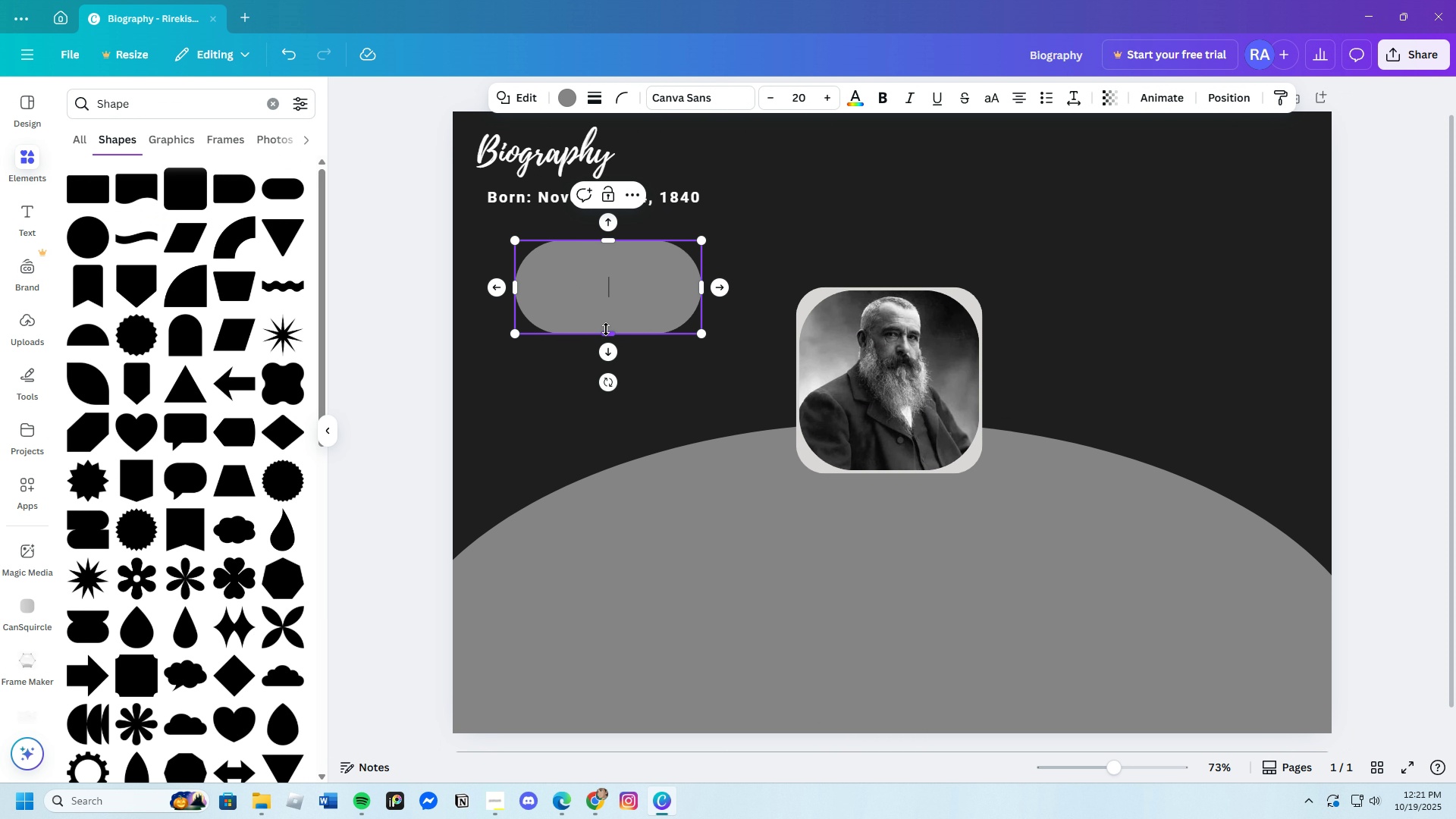 
left_click_drag(start_coordinate=[607, 338], to_coordinate=[604, 306])
 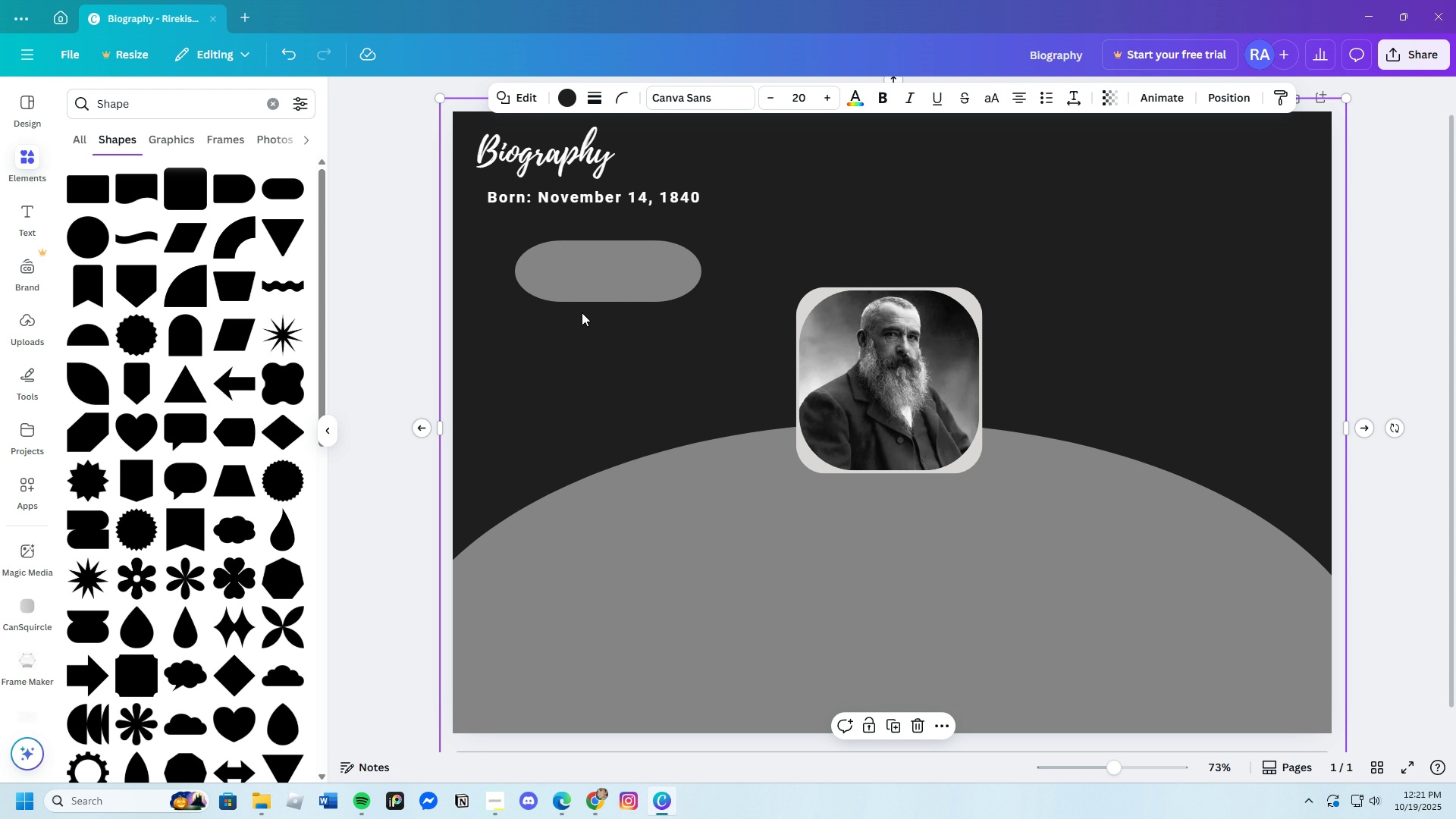 
left_click([569, 334])
 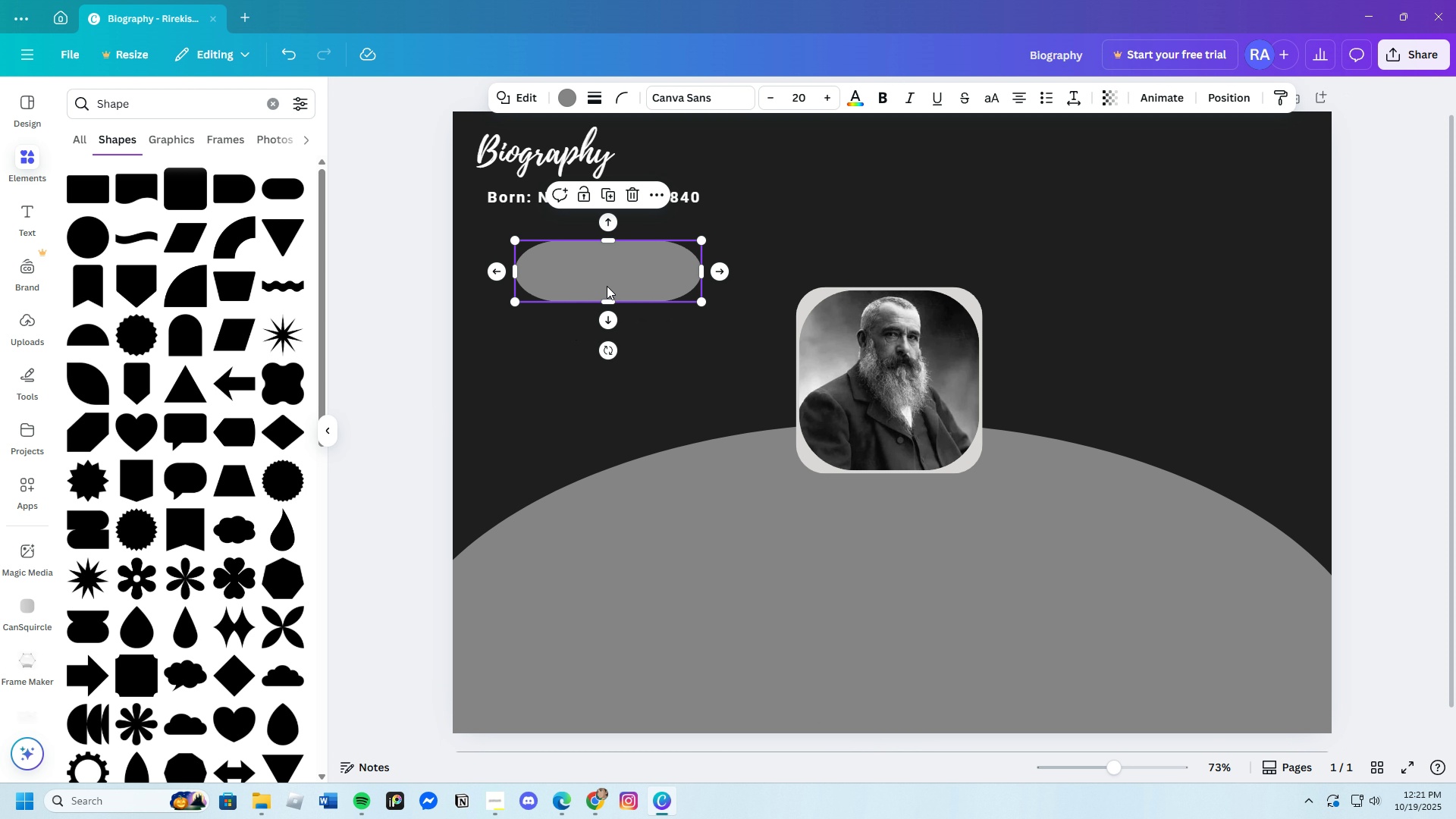 
left_click([607, 286])
 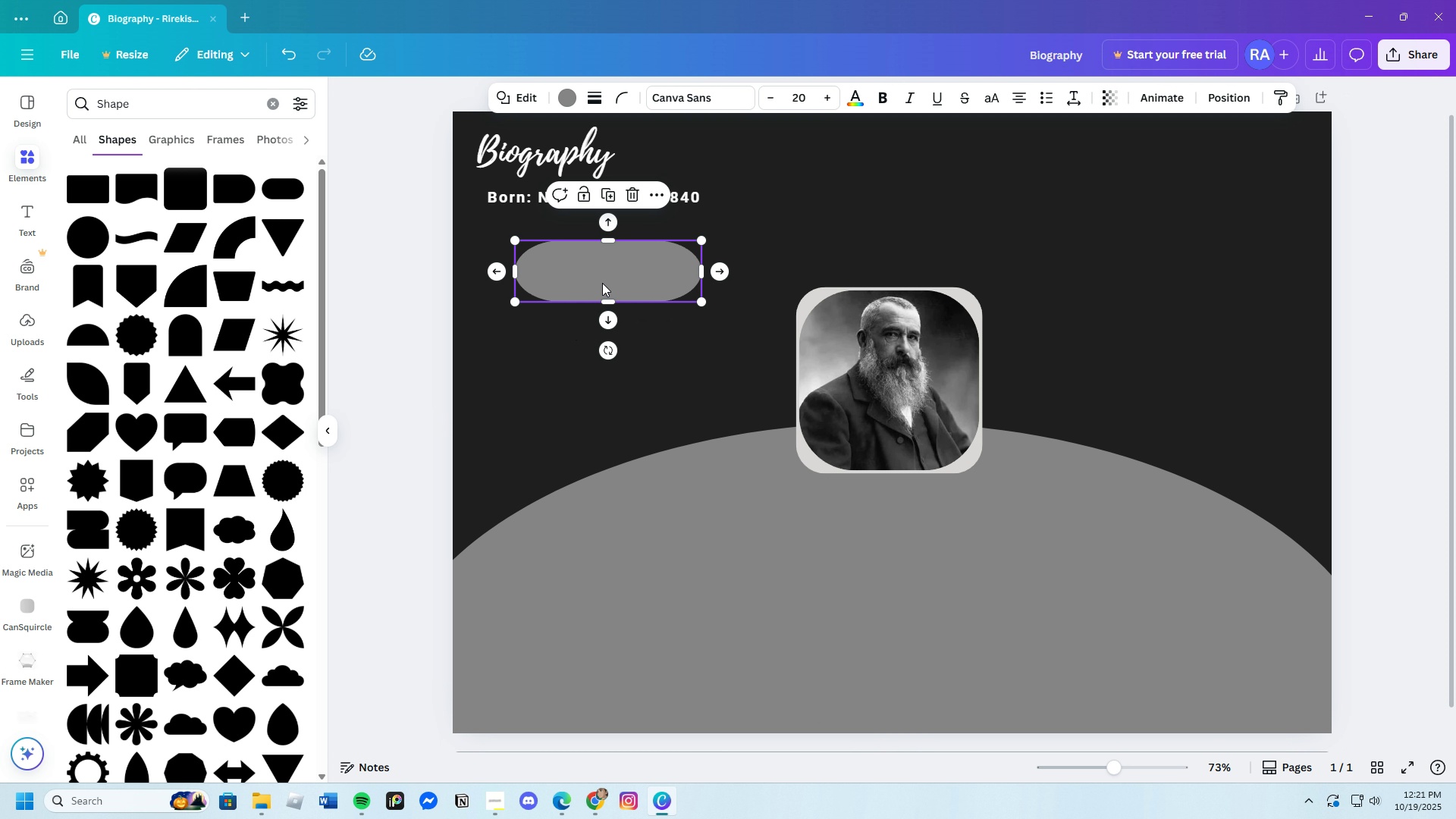 
left_click_drag(start_coordinate=[609, 287], to_coordinate=[566, 226])
 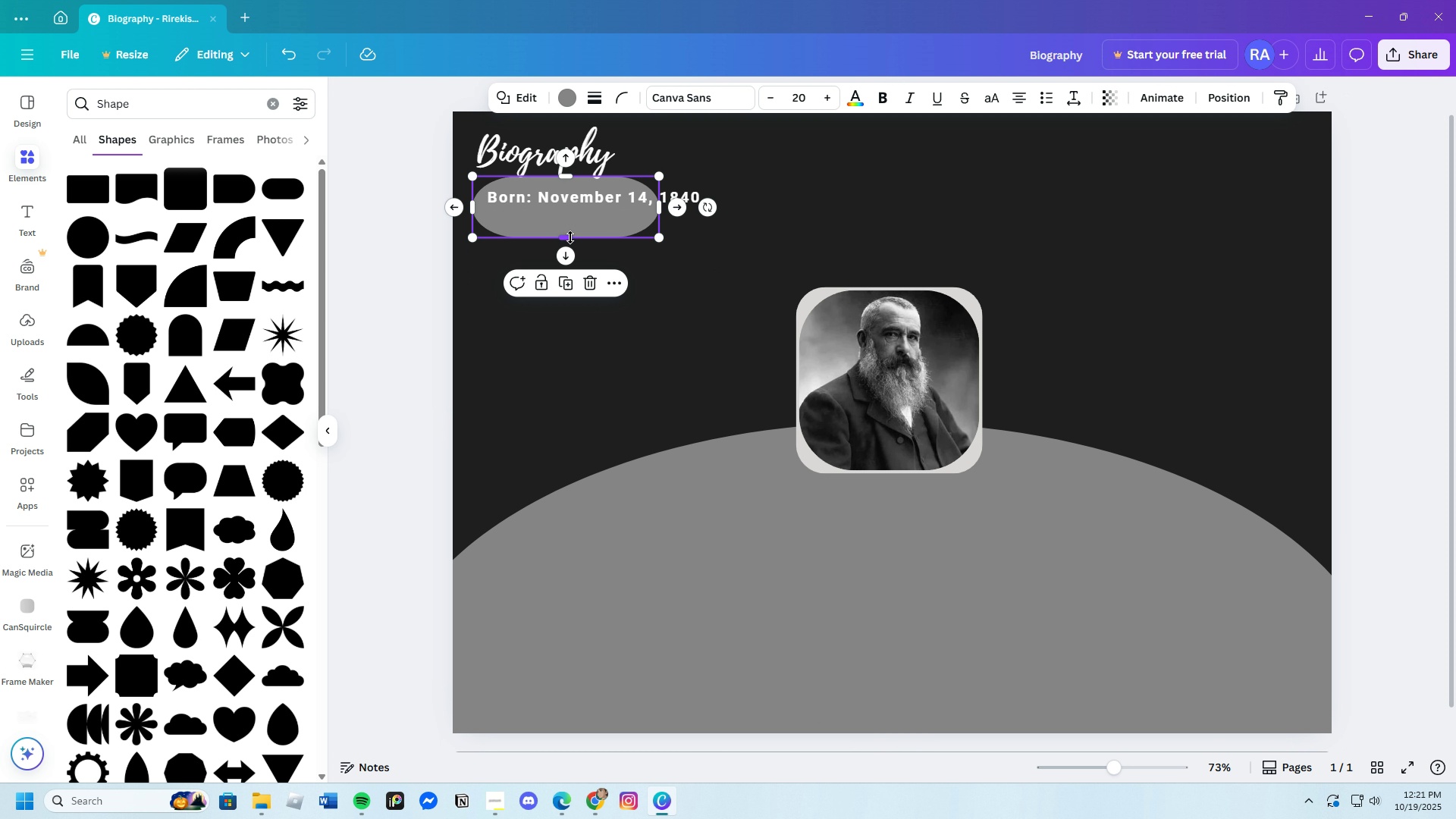 
left_click_drag(start_coordinate=[570, 242], to_coordinate=[578, 224])
 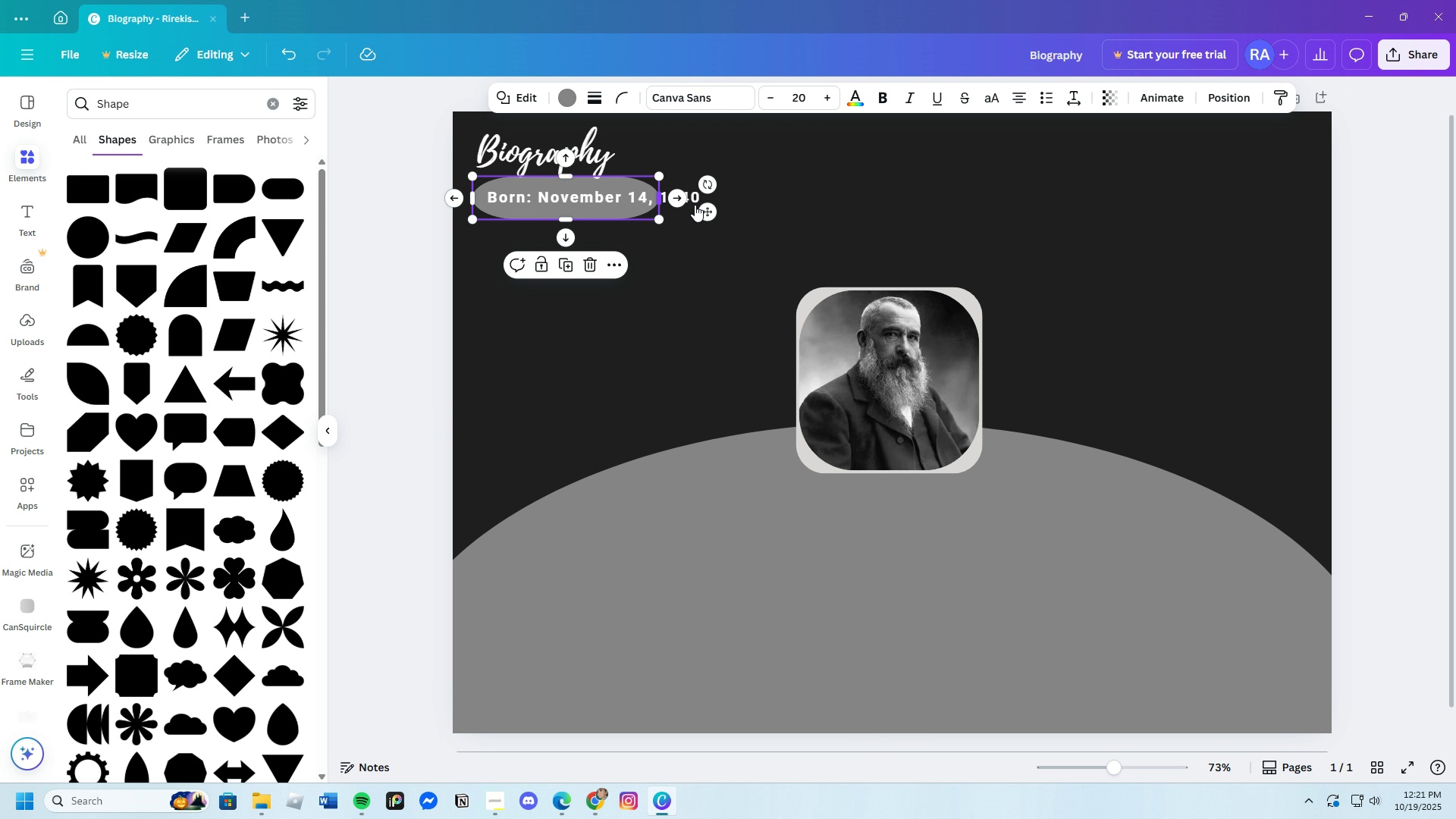 
left_click_drag(start_coordinate=[661, 201], to_coordinate=[711, 209])
 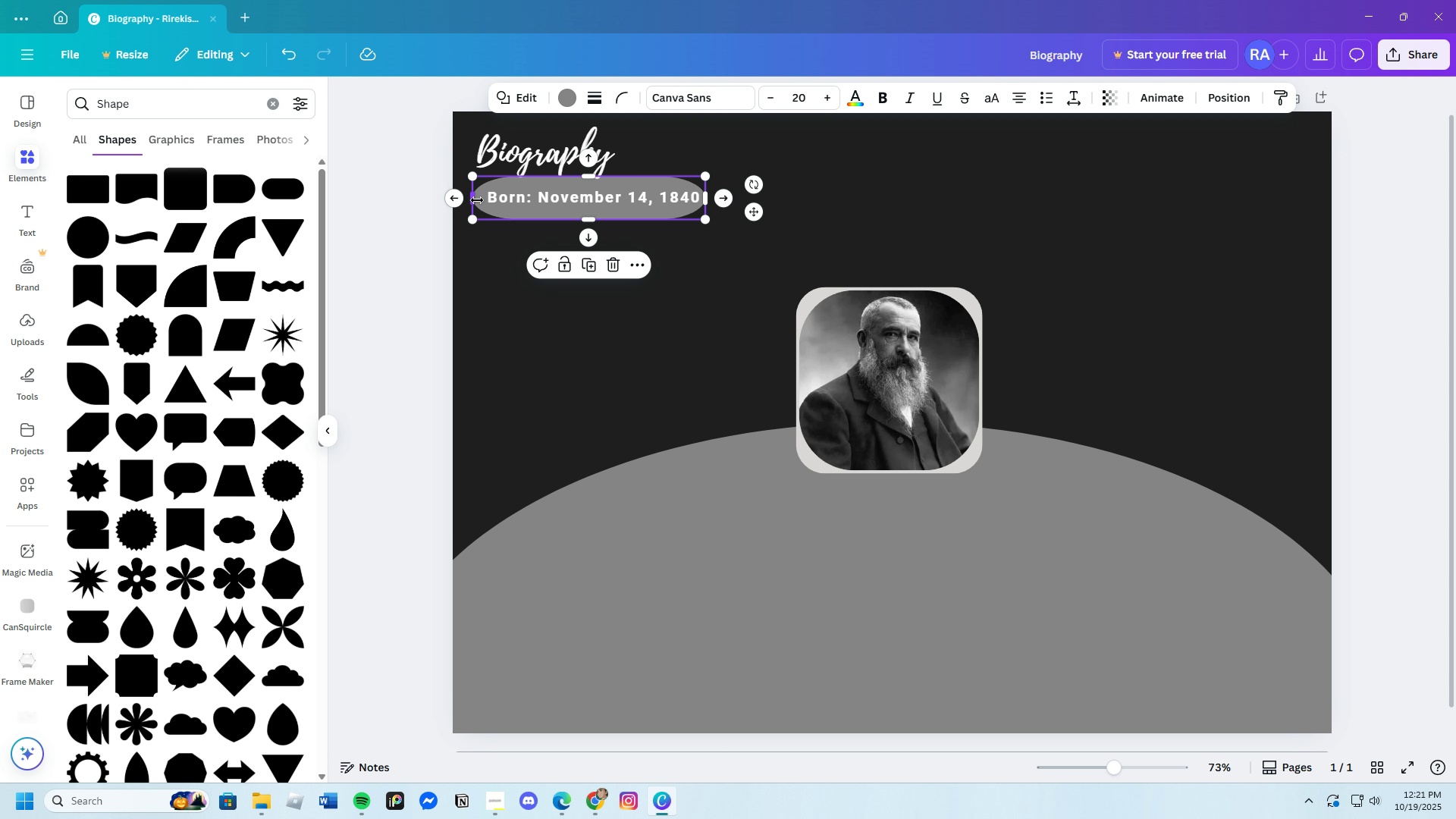 
left_click_drag(start_coordinate=[477, 200], to_coordinate=[485, 199])
 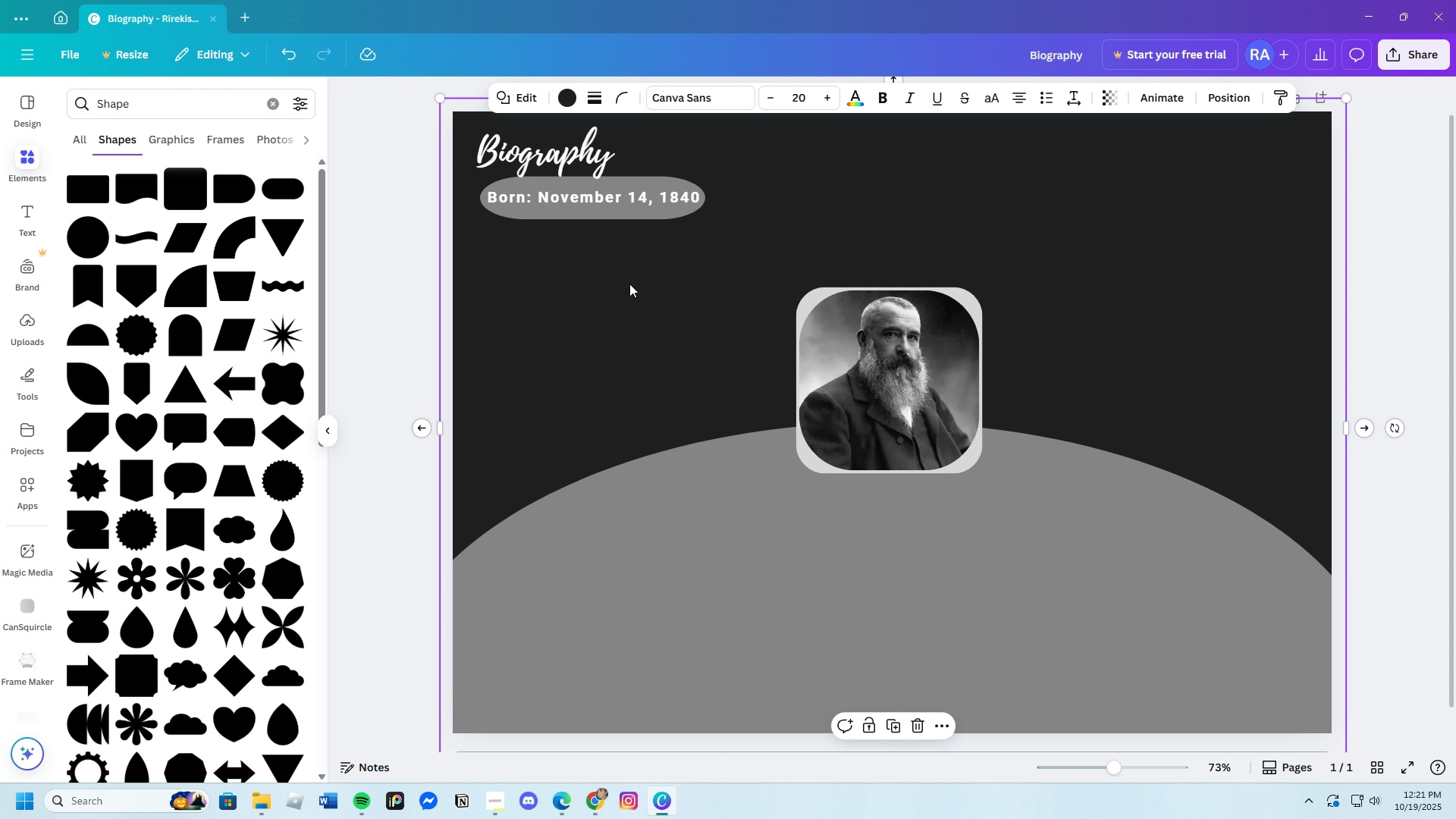 
left_click([628, 284])
 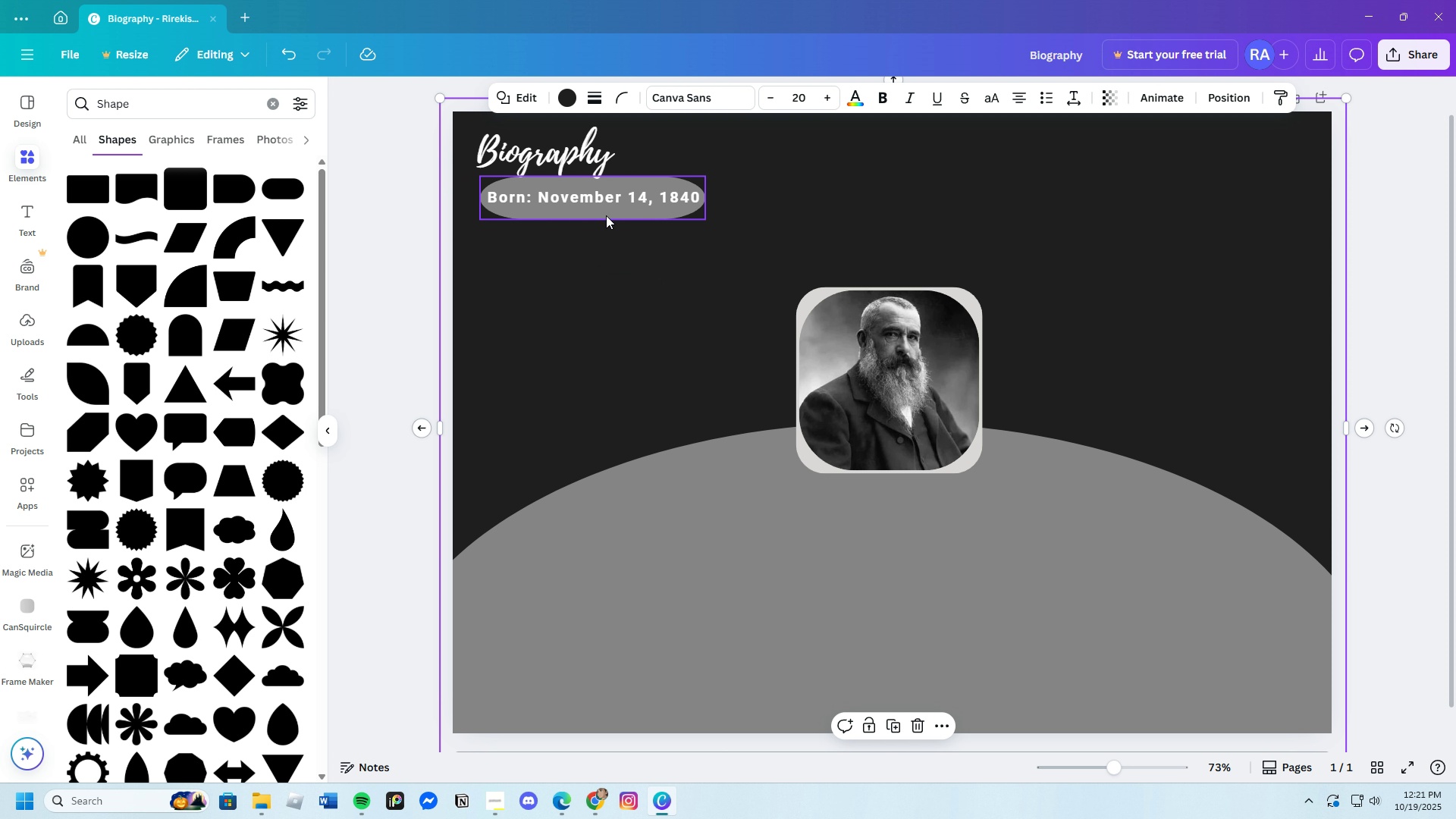 
wait(8.31)
 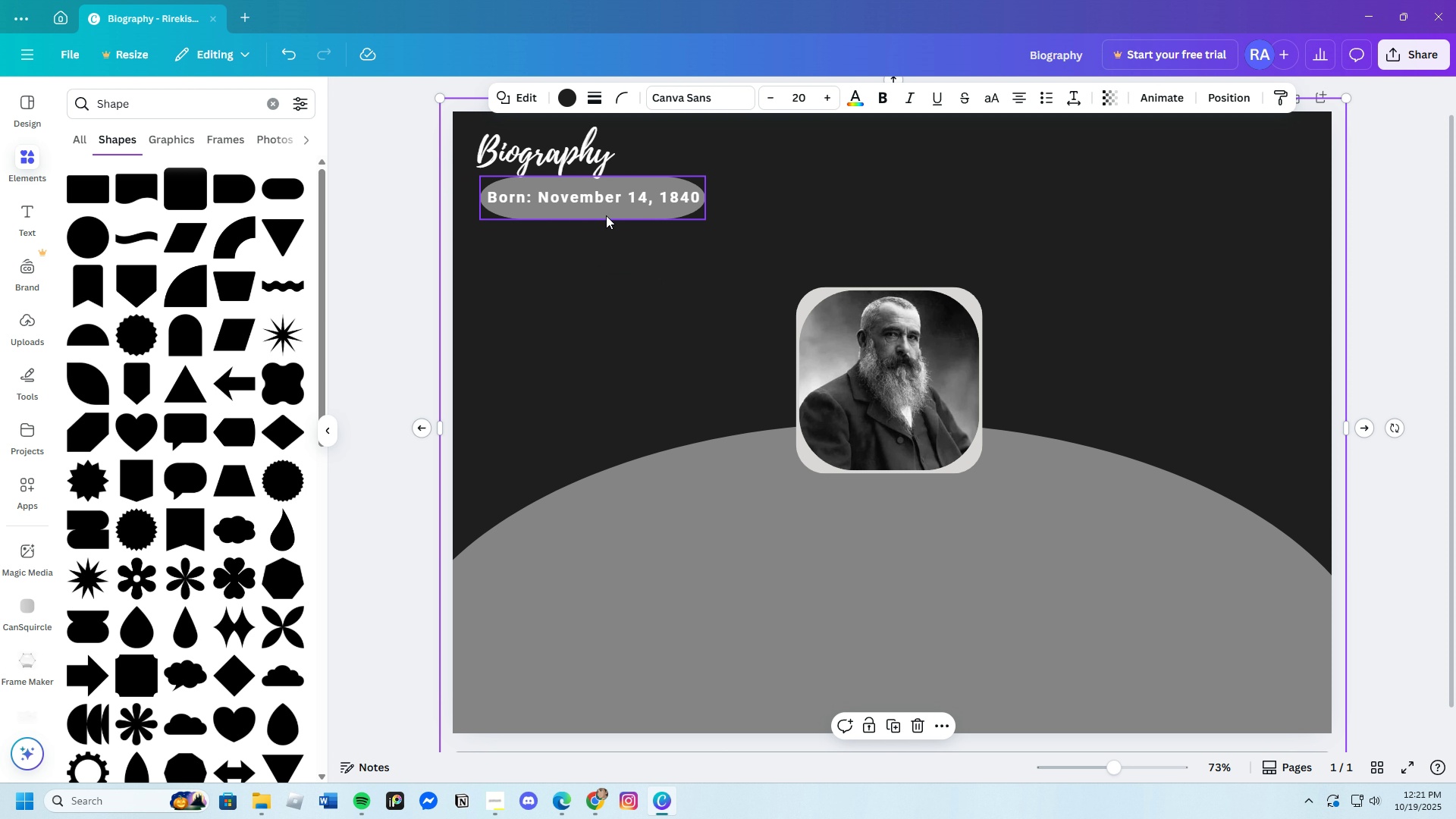 
left_click([598, 195])
 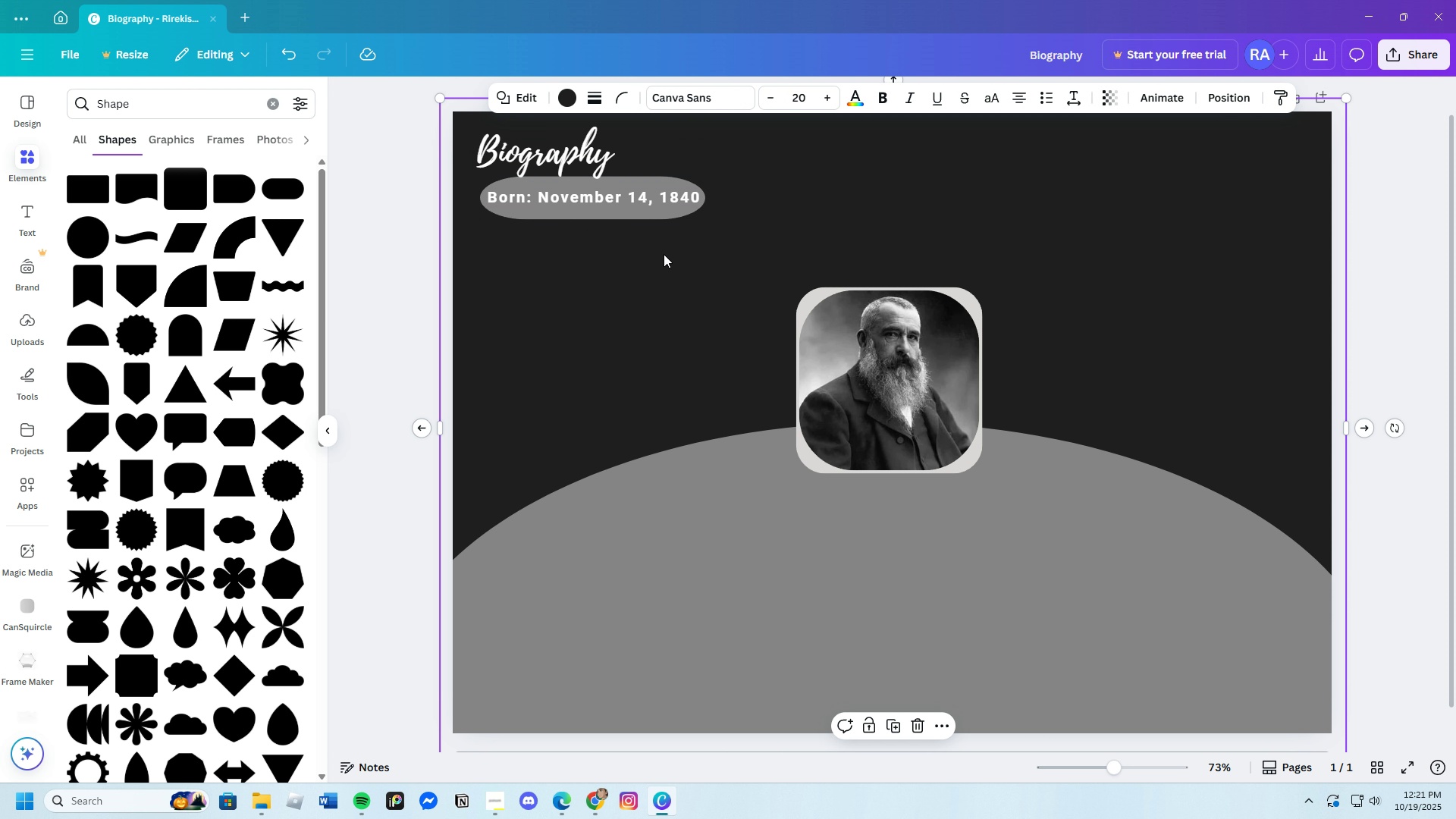 
left_click([664, 254])
 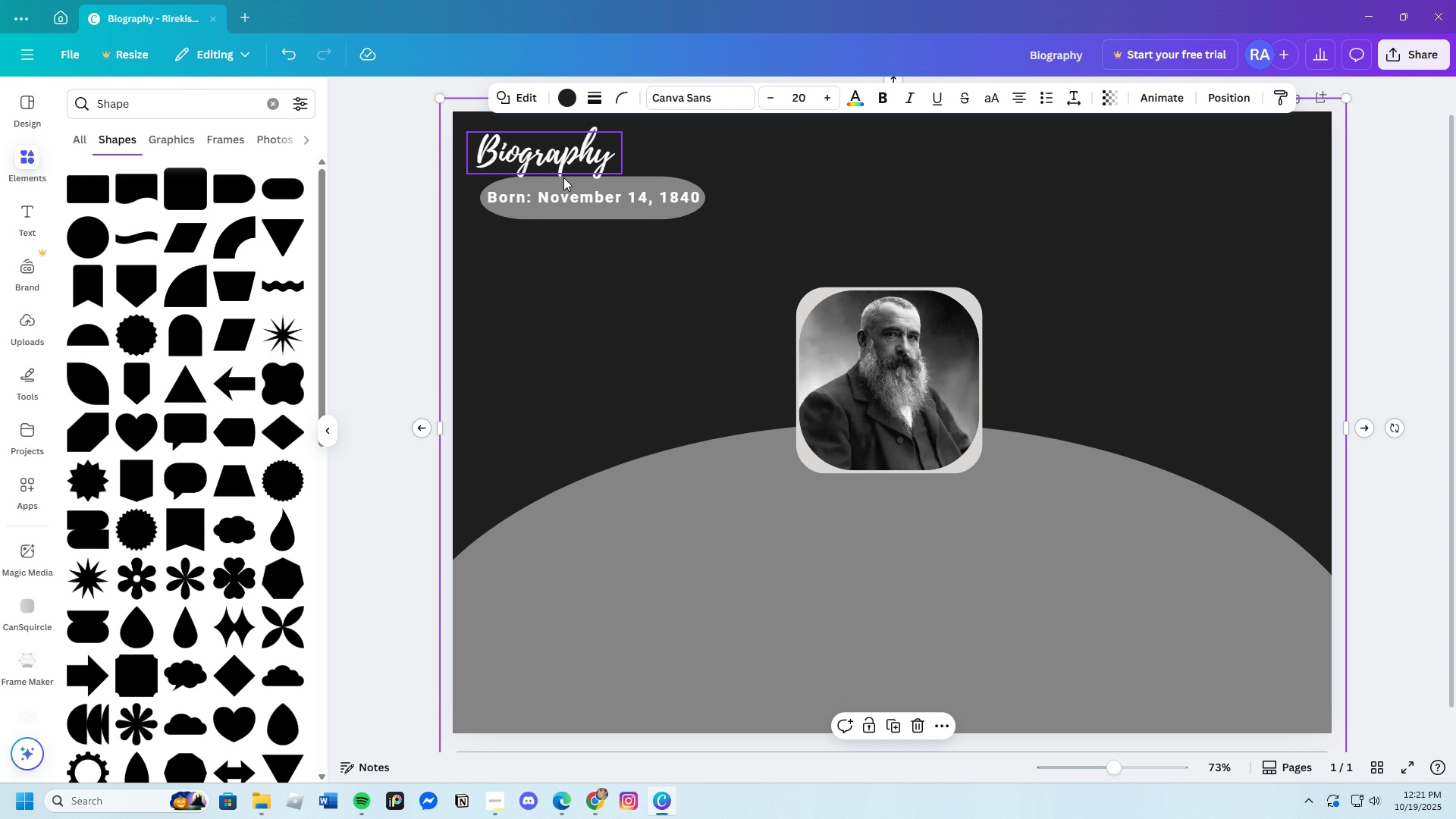 
scroll: coordinate [565, 324], scroll_direction: up, amount: 2.0
 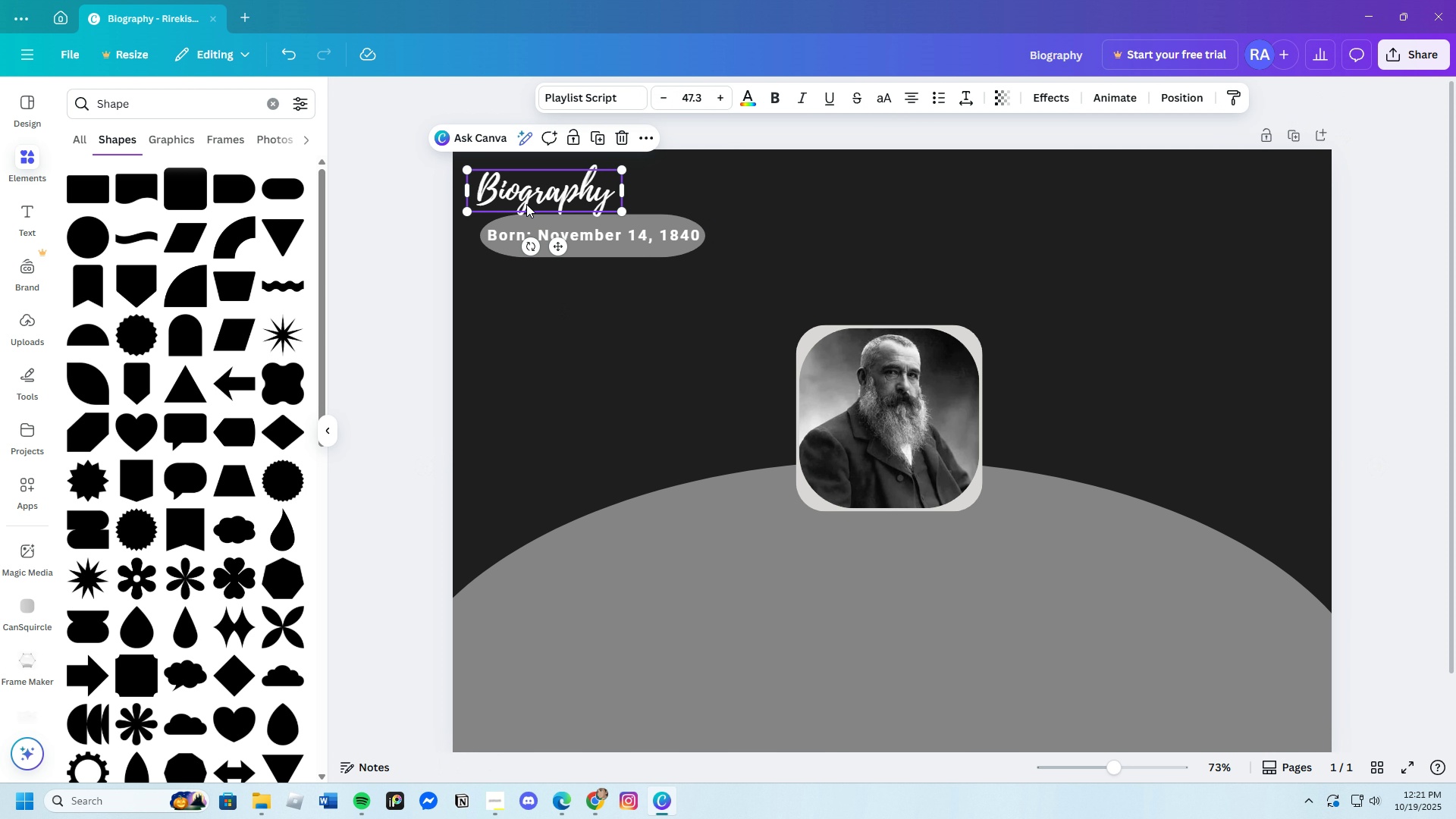 
left_click_drag(start_coordinate=[526, 204], to_coordinate=[531, 194])
 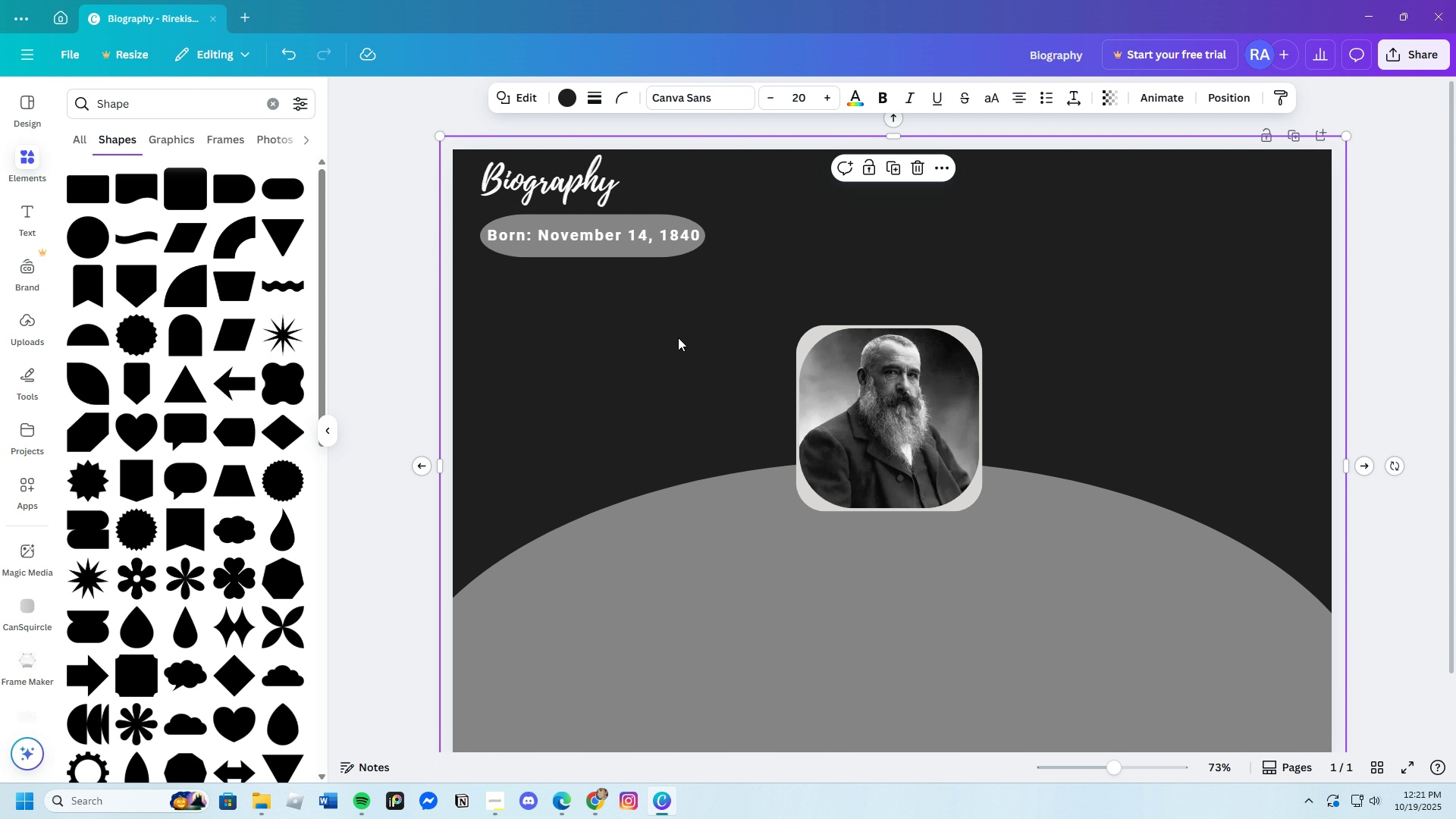 
left_click([678, 337])
 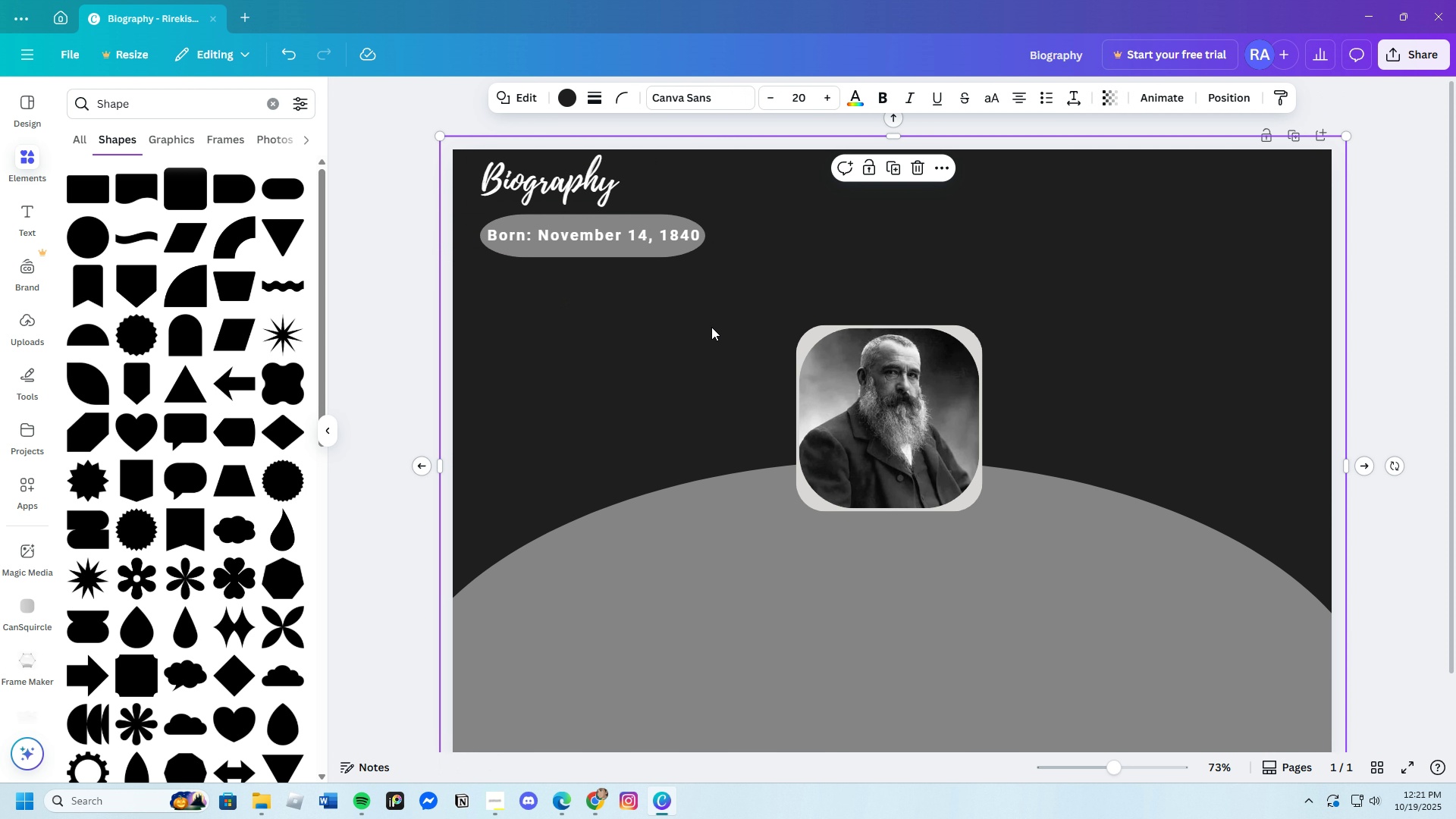 
wait(5.53)
 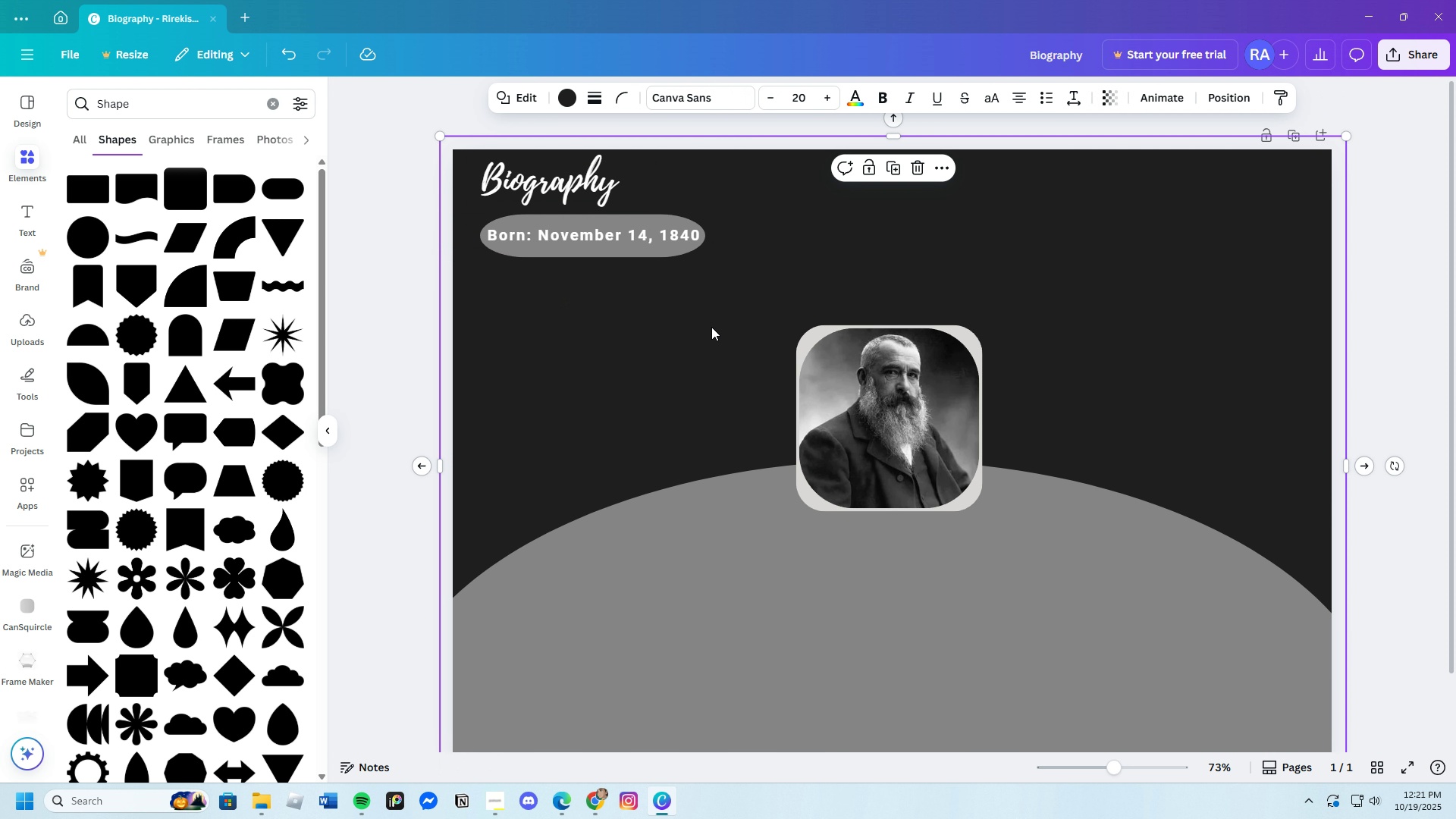 
scroll: coordinate [708, 384], scroll_direction: down, amount: 3.0
 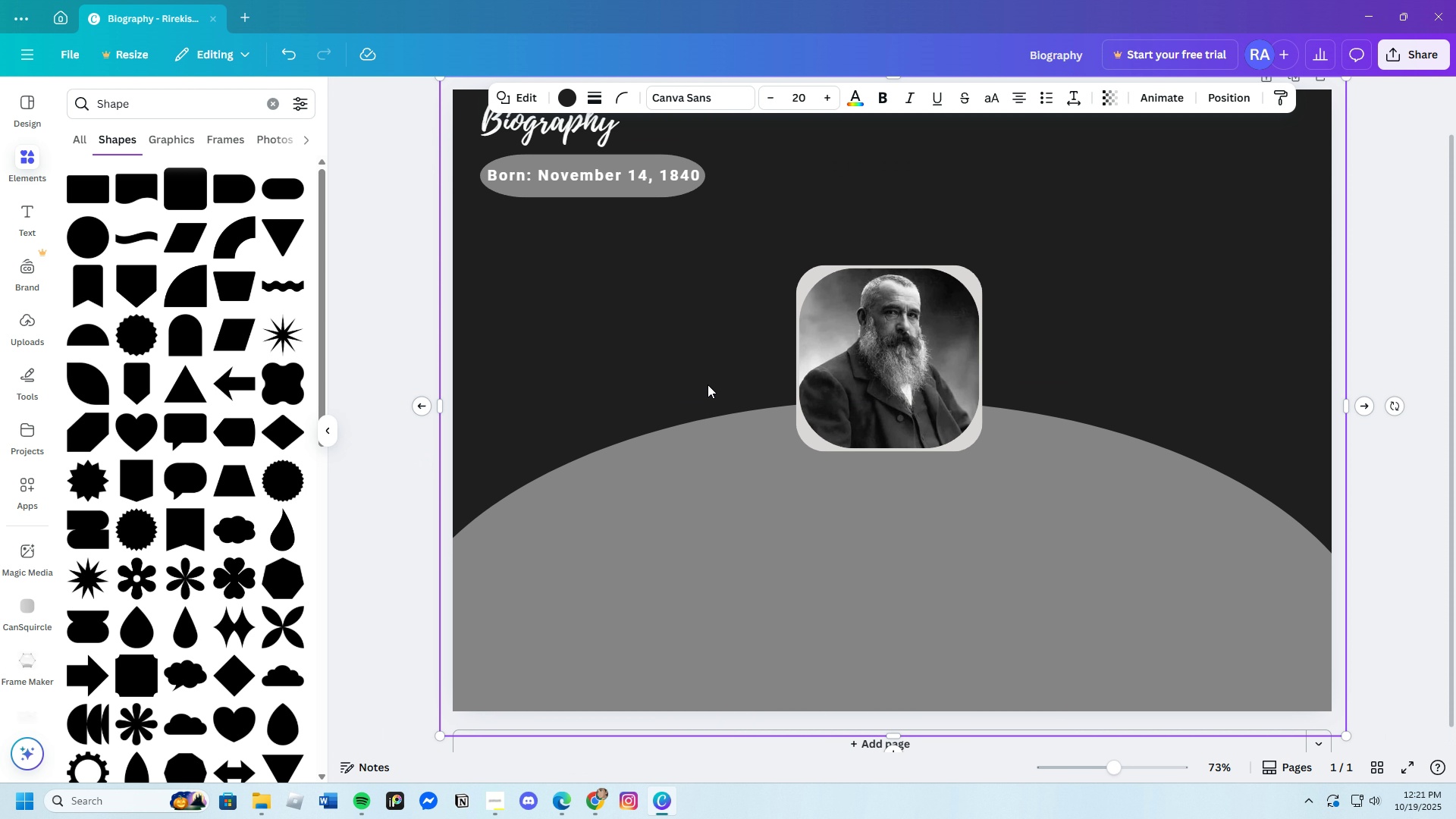 
scroll: coordinate [706, 384], scroll_direction: up, amount: 4.0
 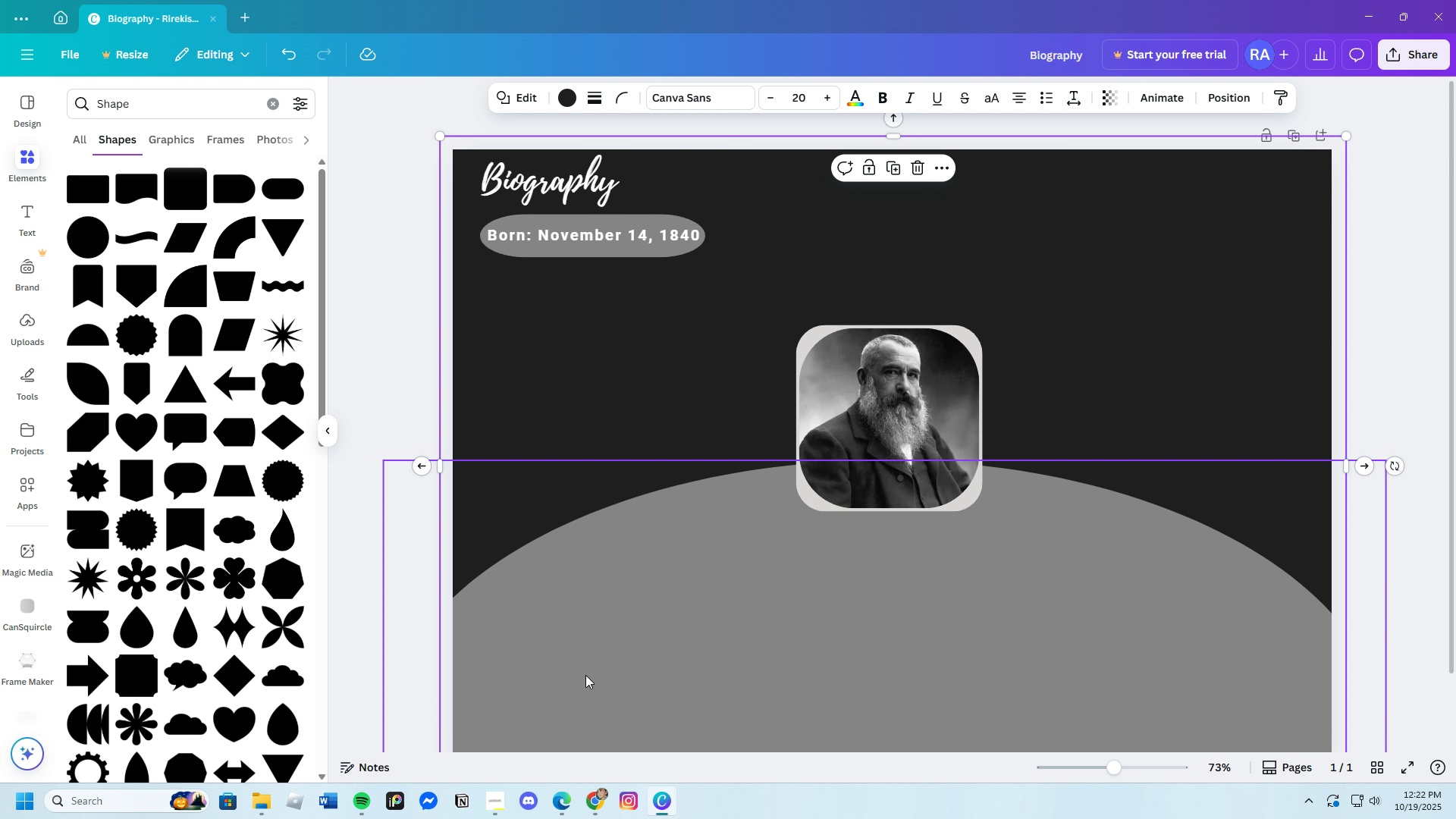 
left_click([595, 799])
 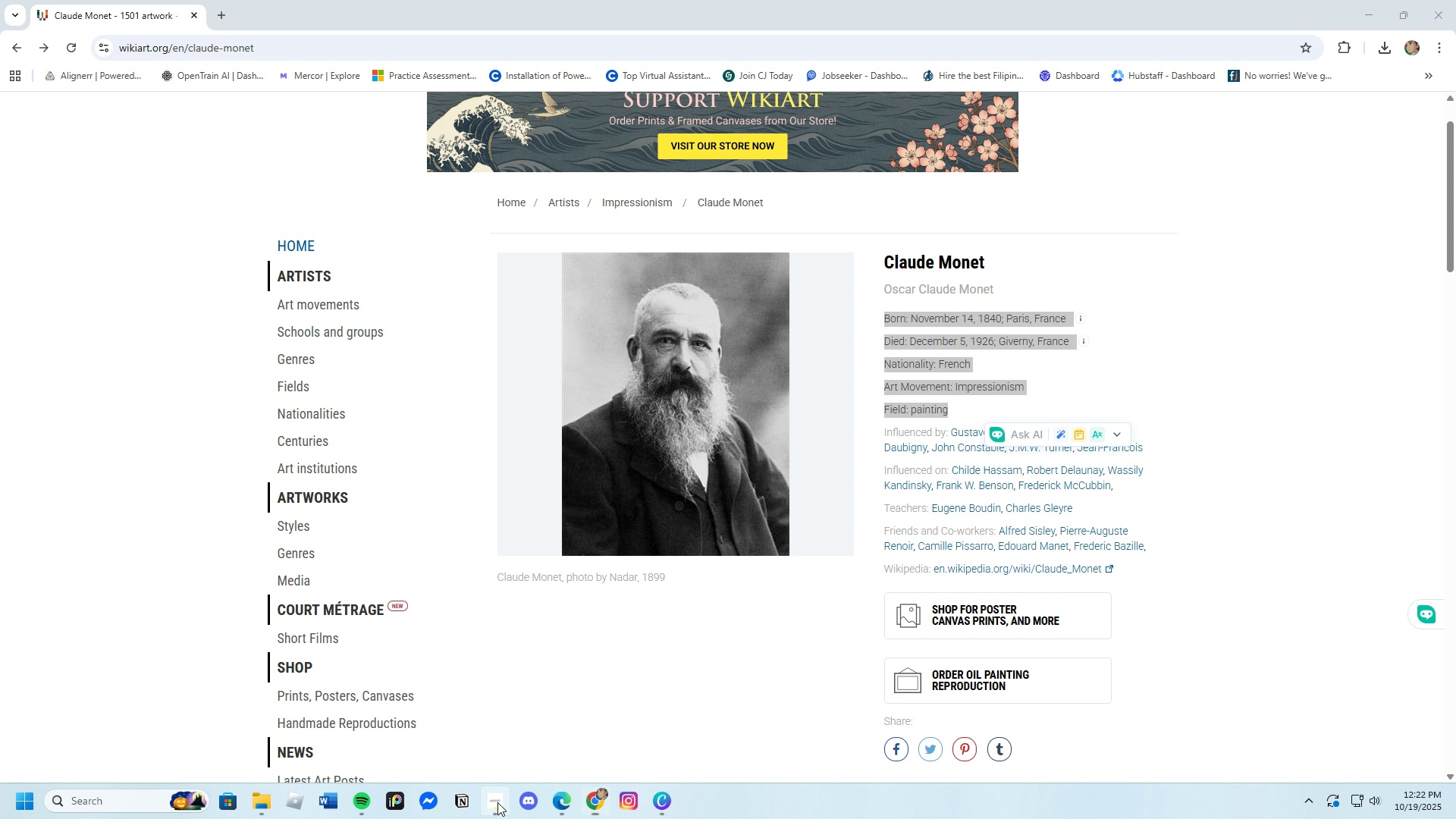 
left_click([497, 802])